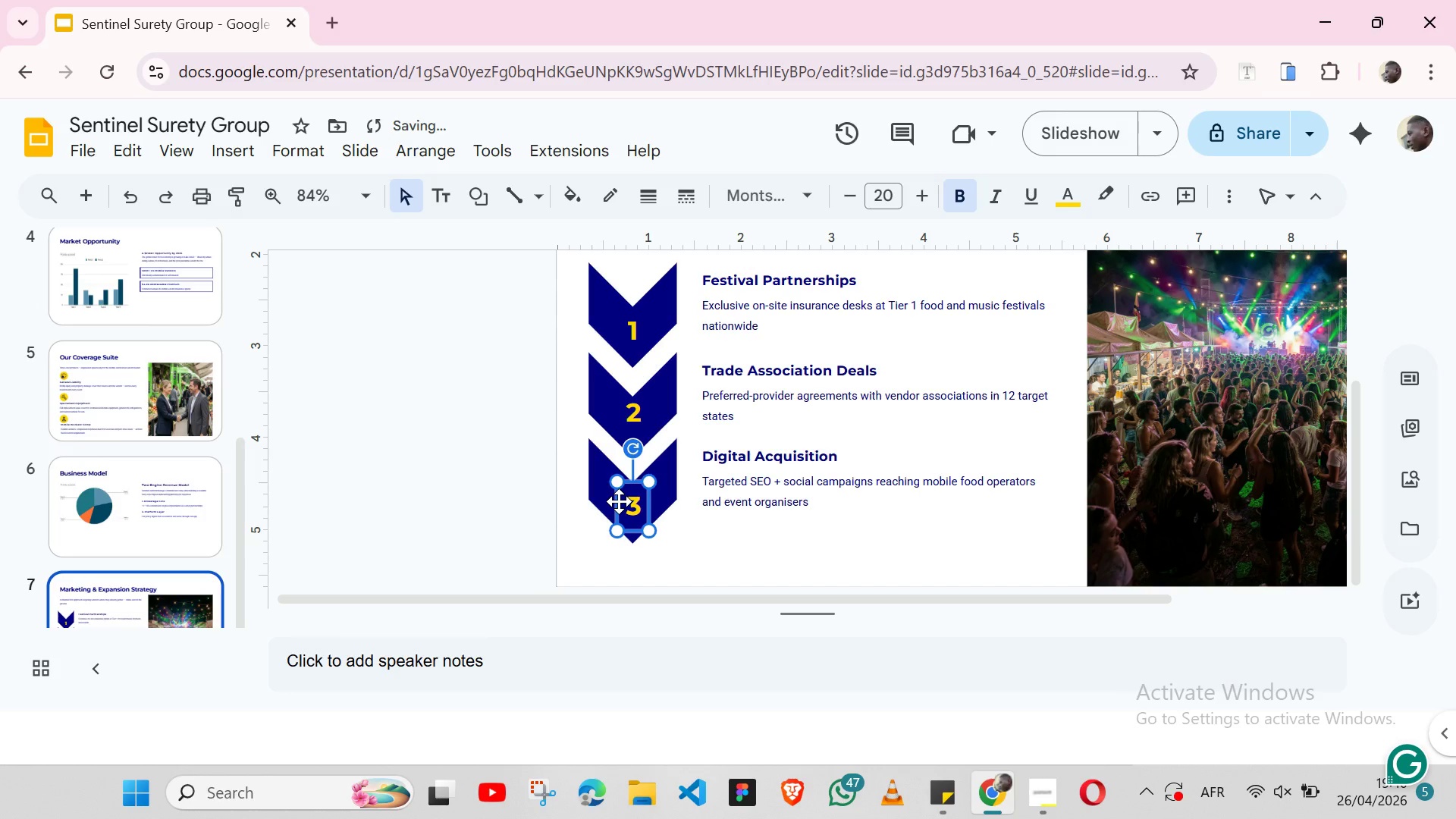 
key(Shift+ArrowUp)
 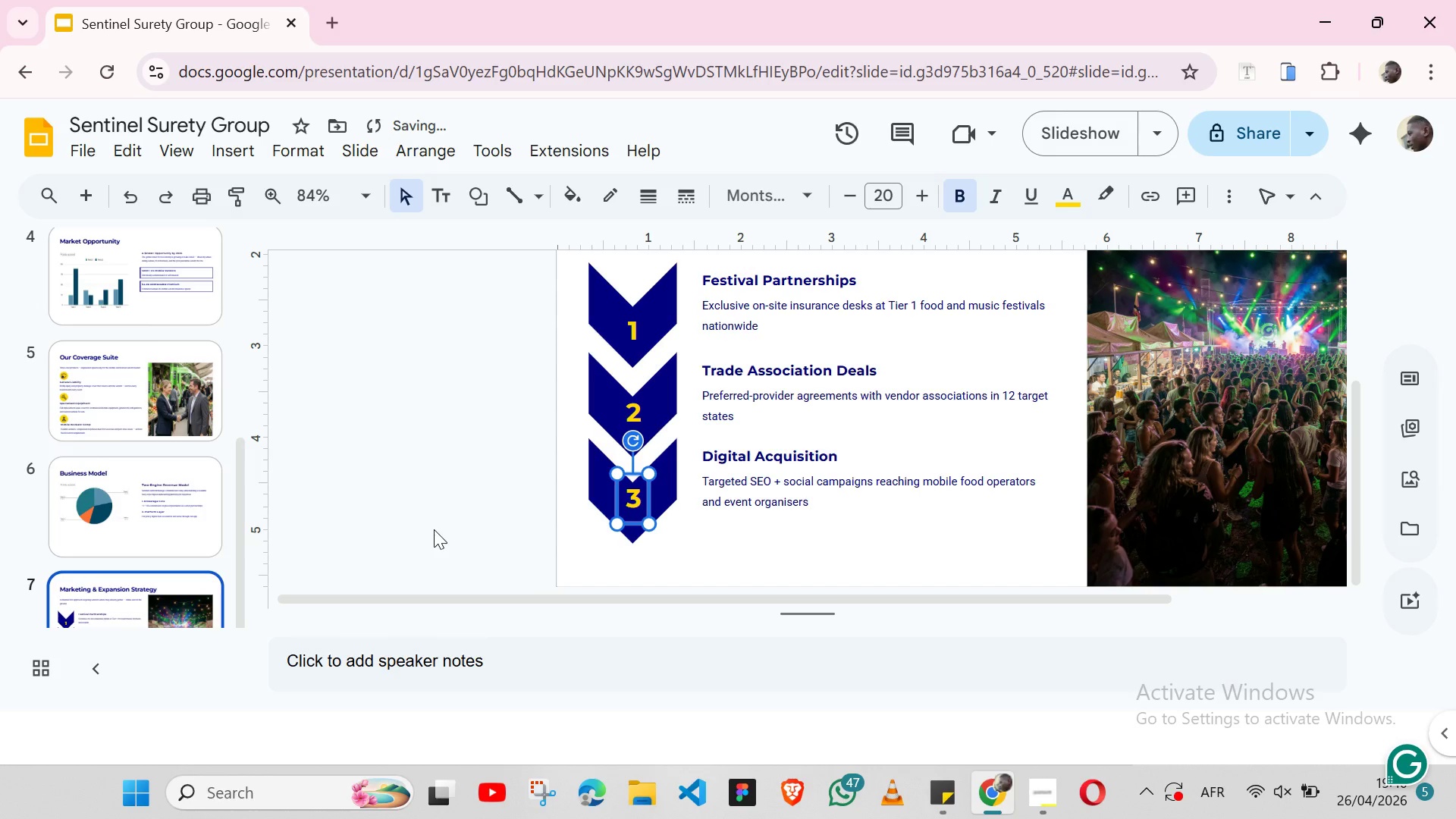 
left_click([434, 529])
 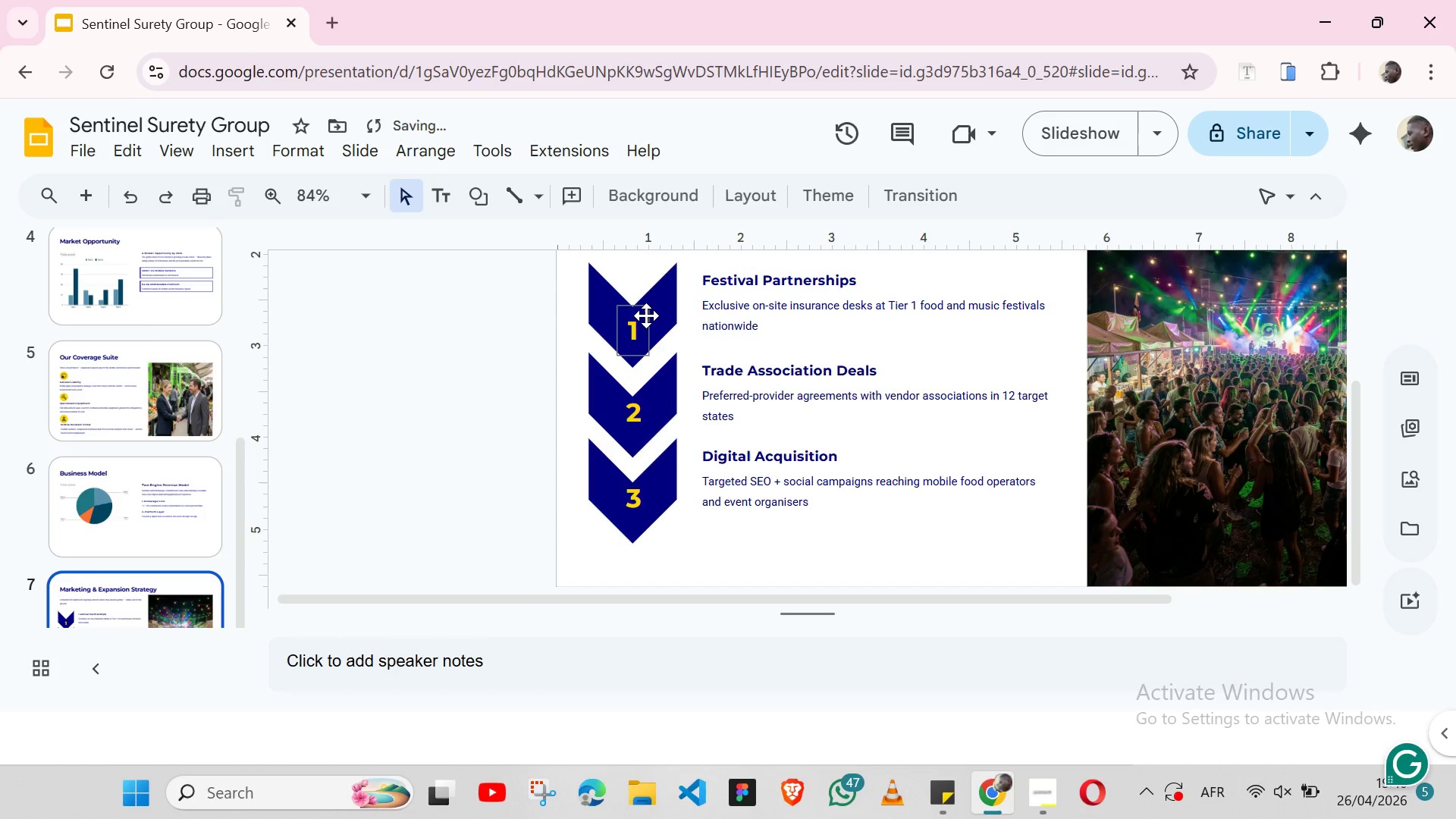 
left_click([646, 315])
 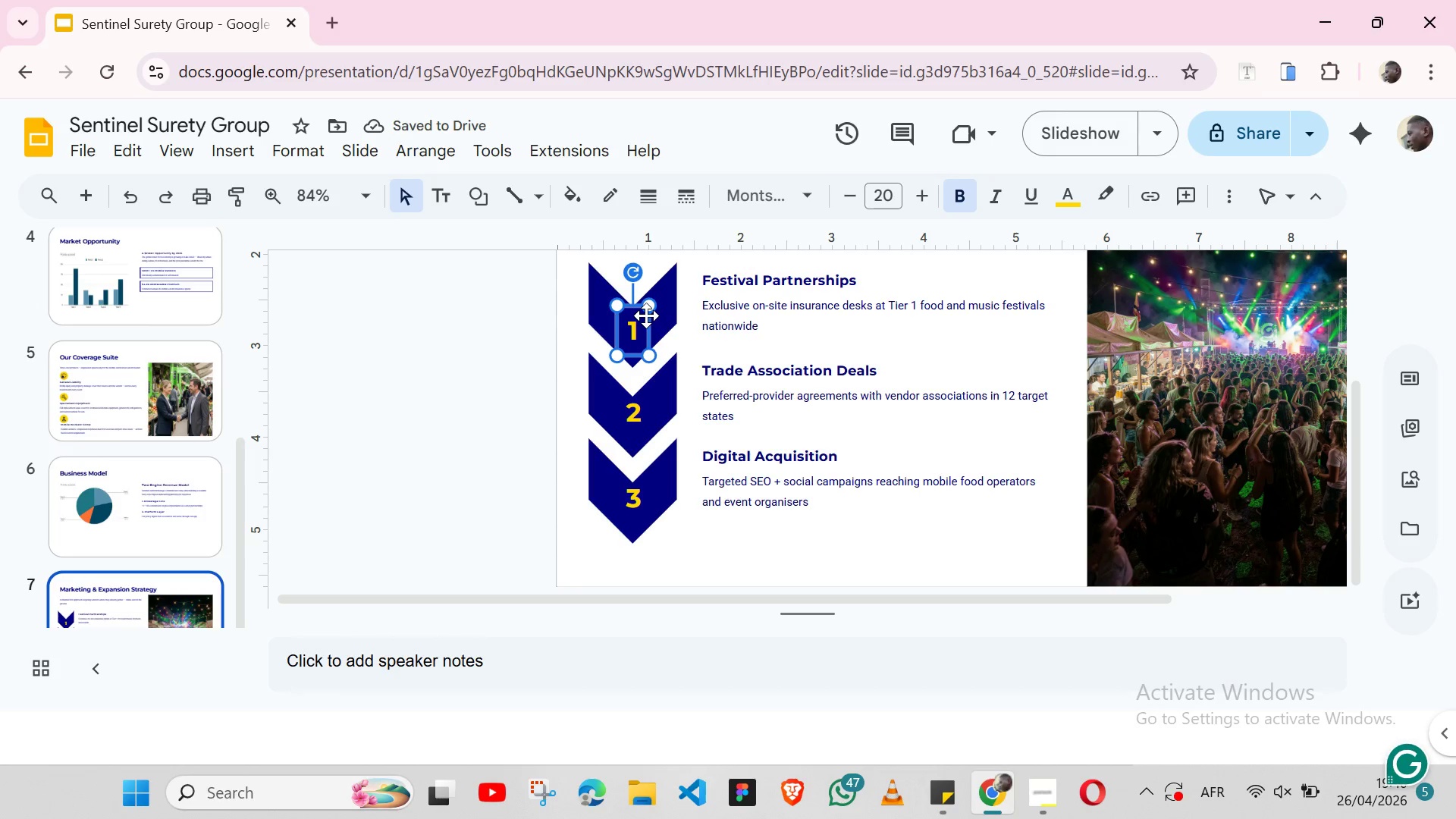 
hold_key(key=ShiftLeft, duration=1.3)
left_click([661, 312])
 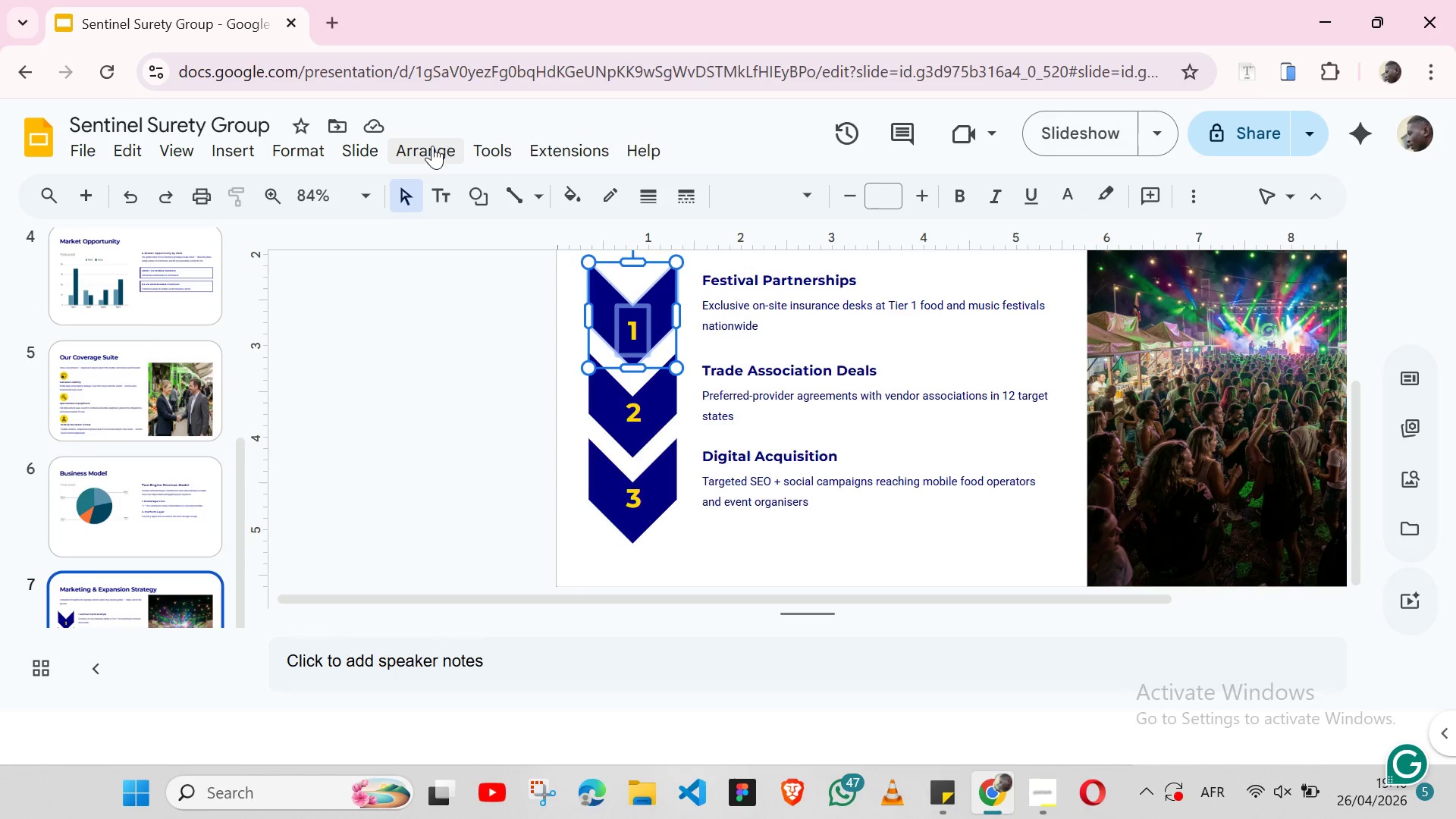 
left_click([432, 146])
 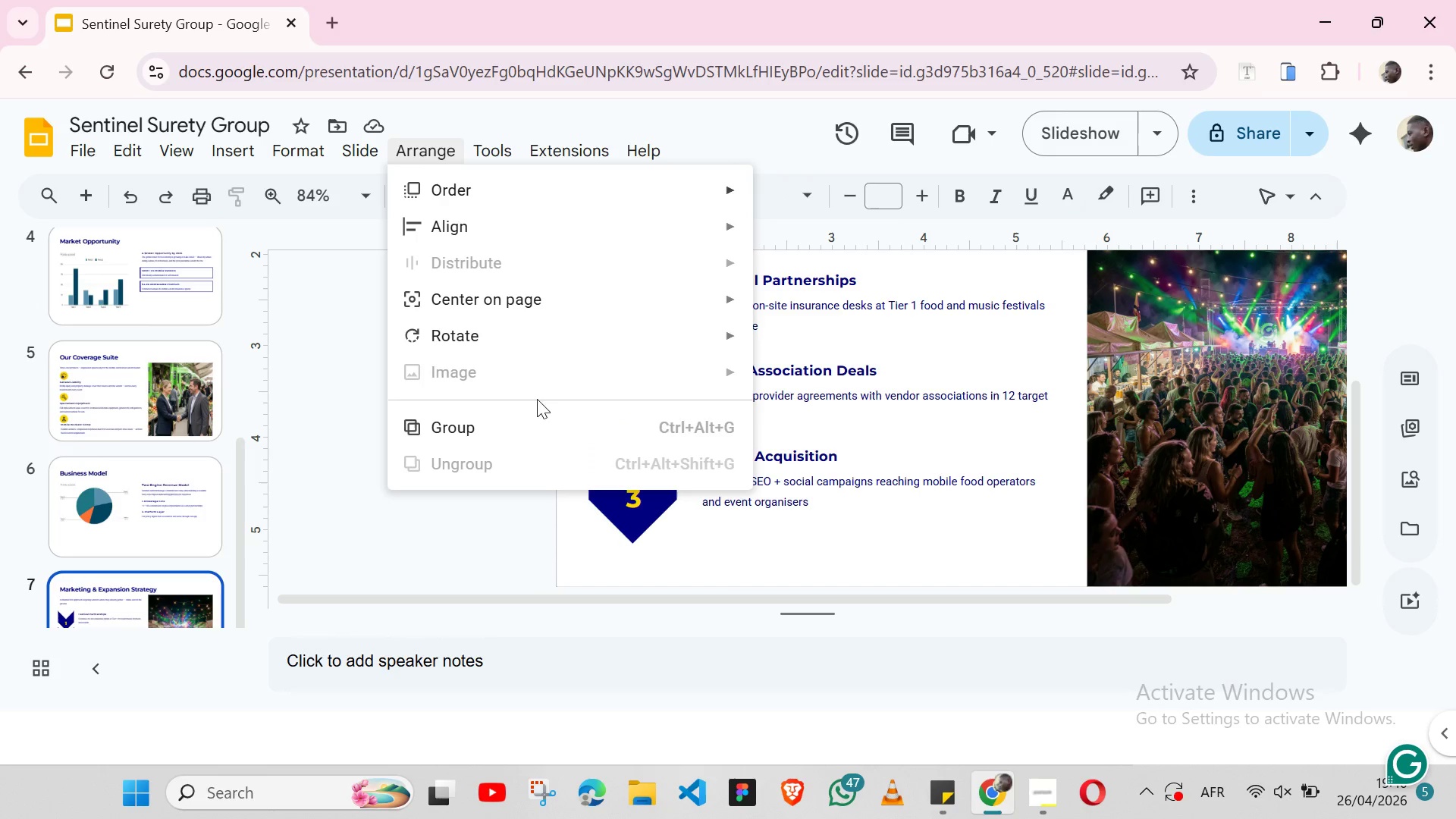 
left_click([500, 420])
 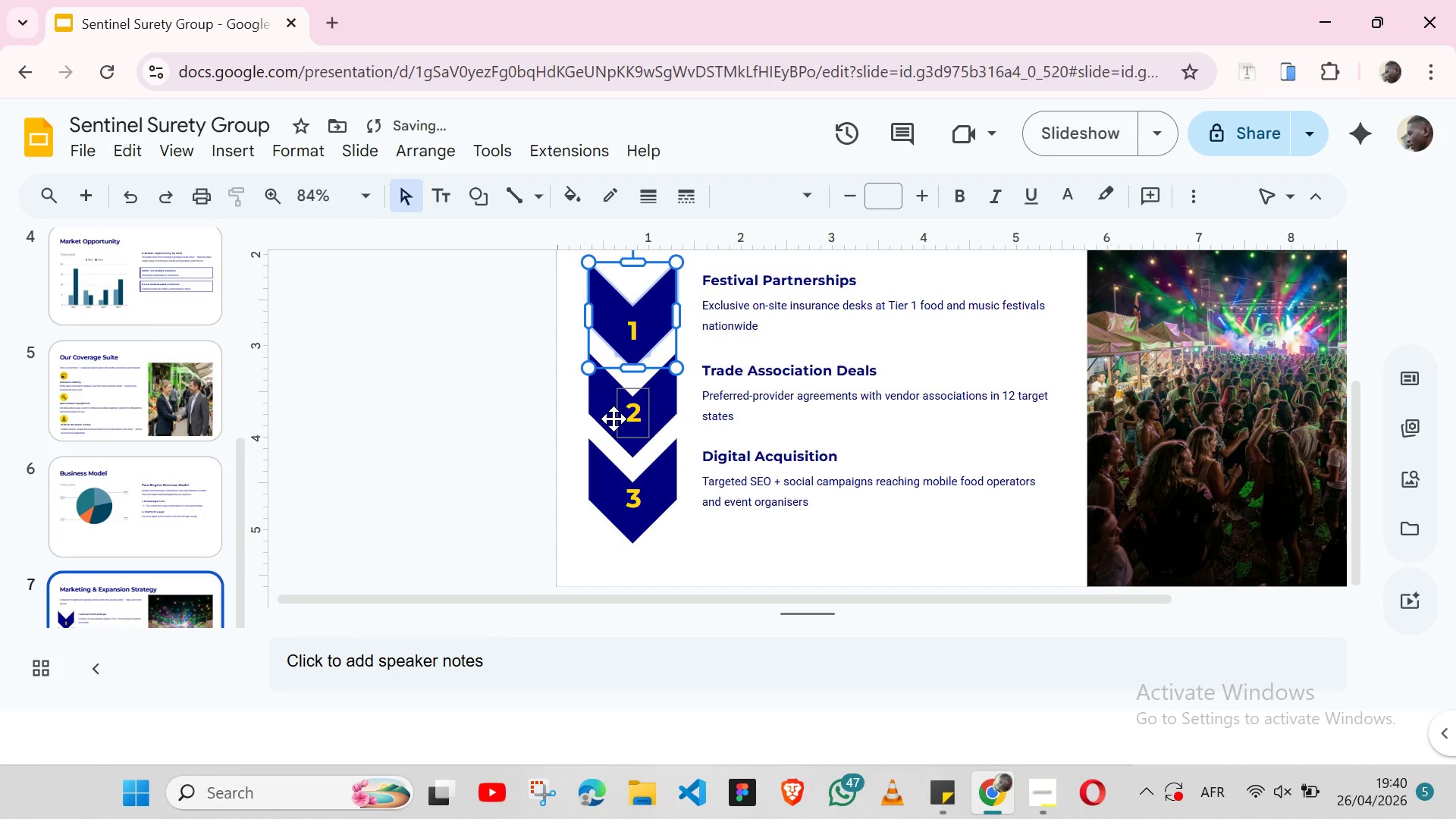 
left_click([613, 419])
 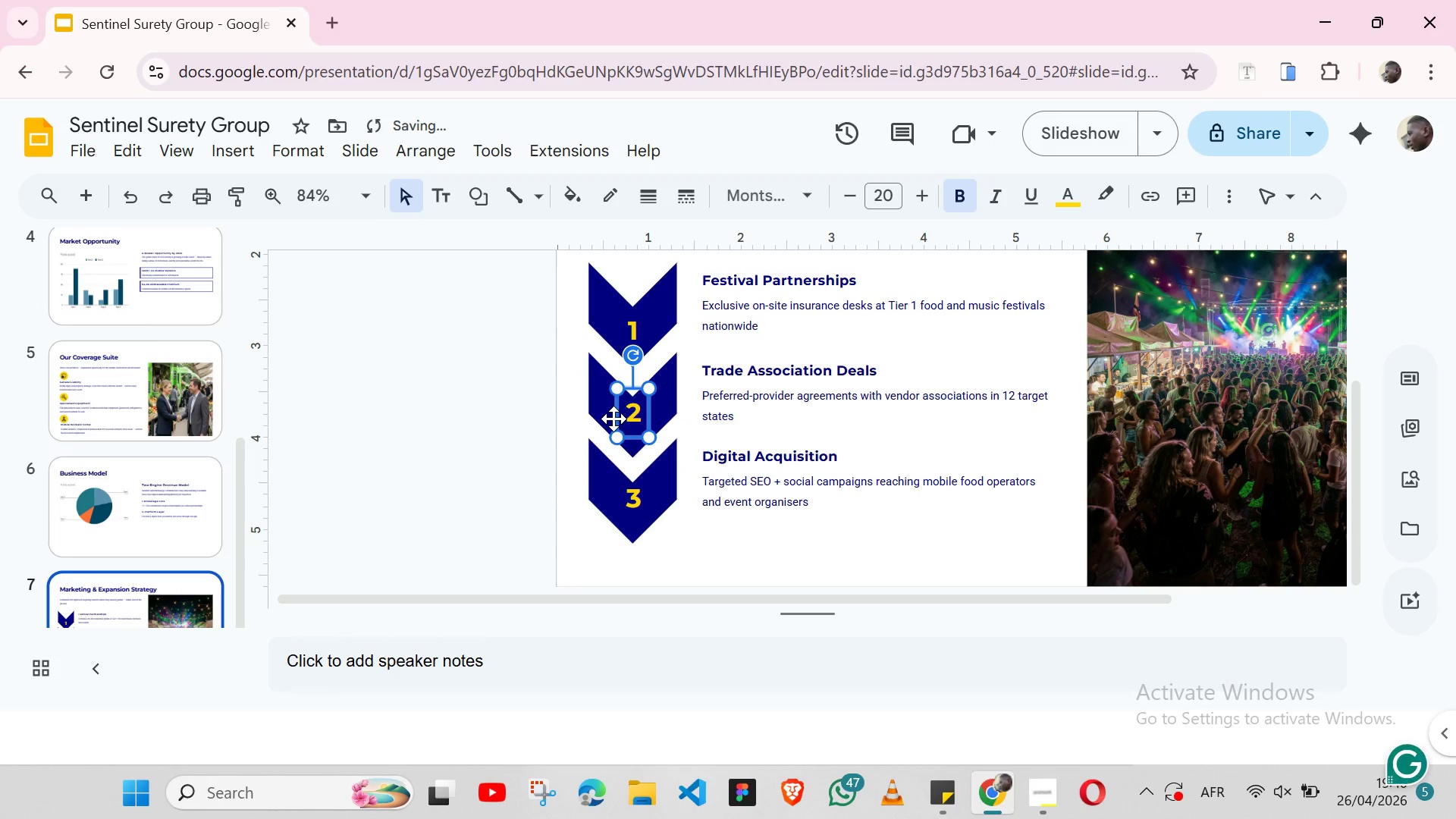 
hold_key(key=ShiftLeft, duration=1.12)
left_click([596, 403])
 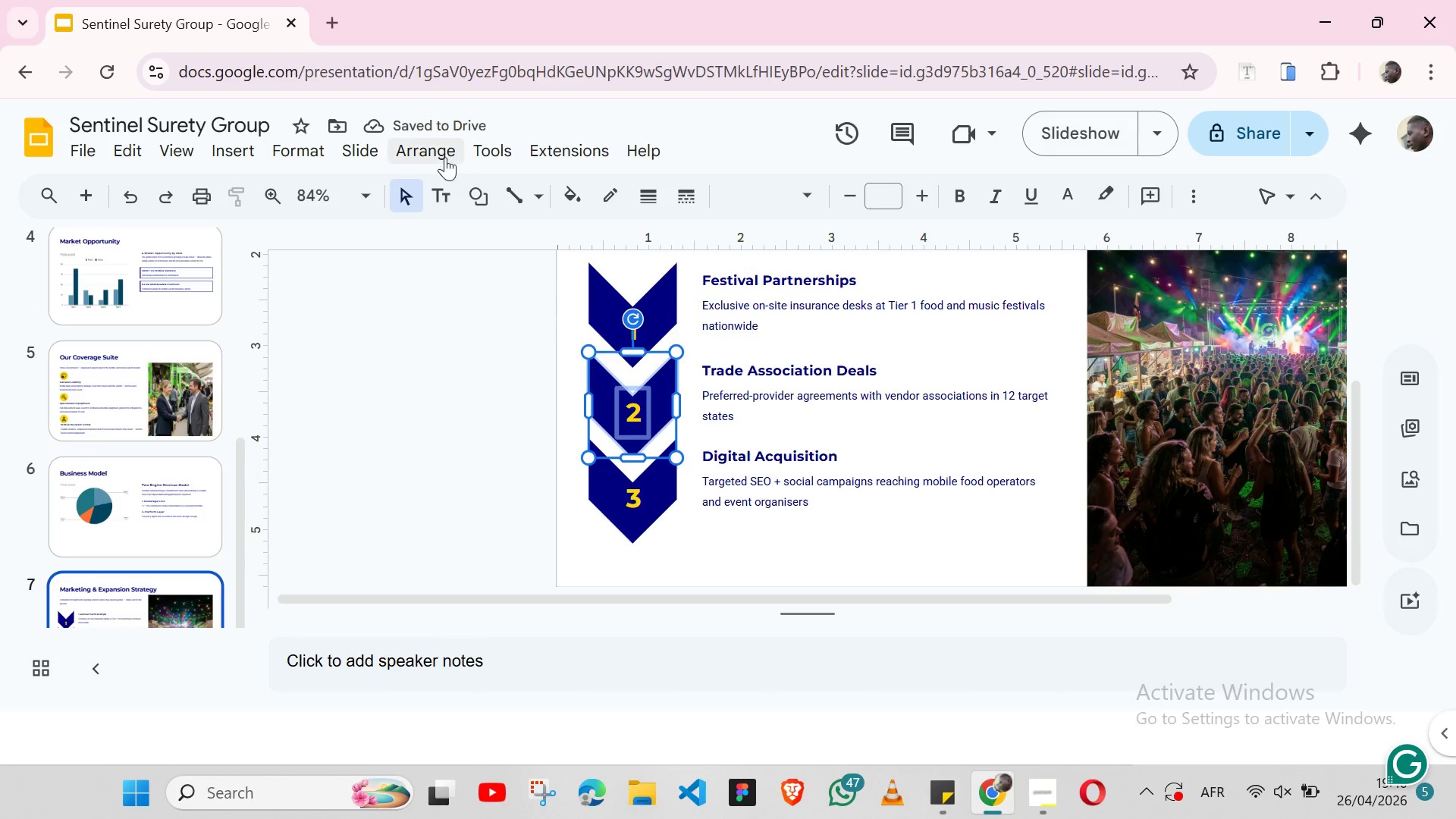 
left_click([445, 157])
 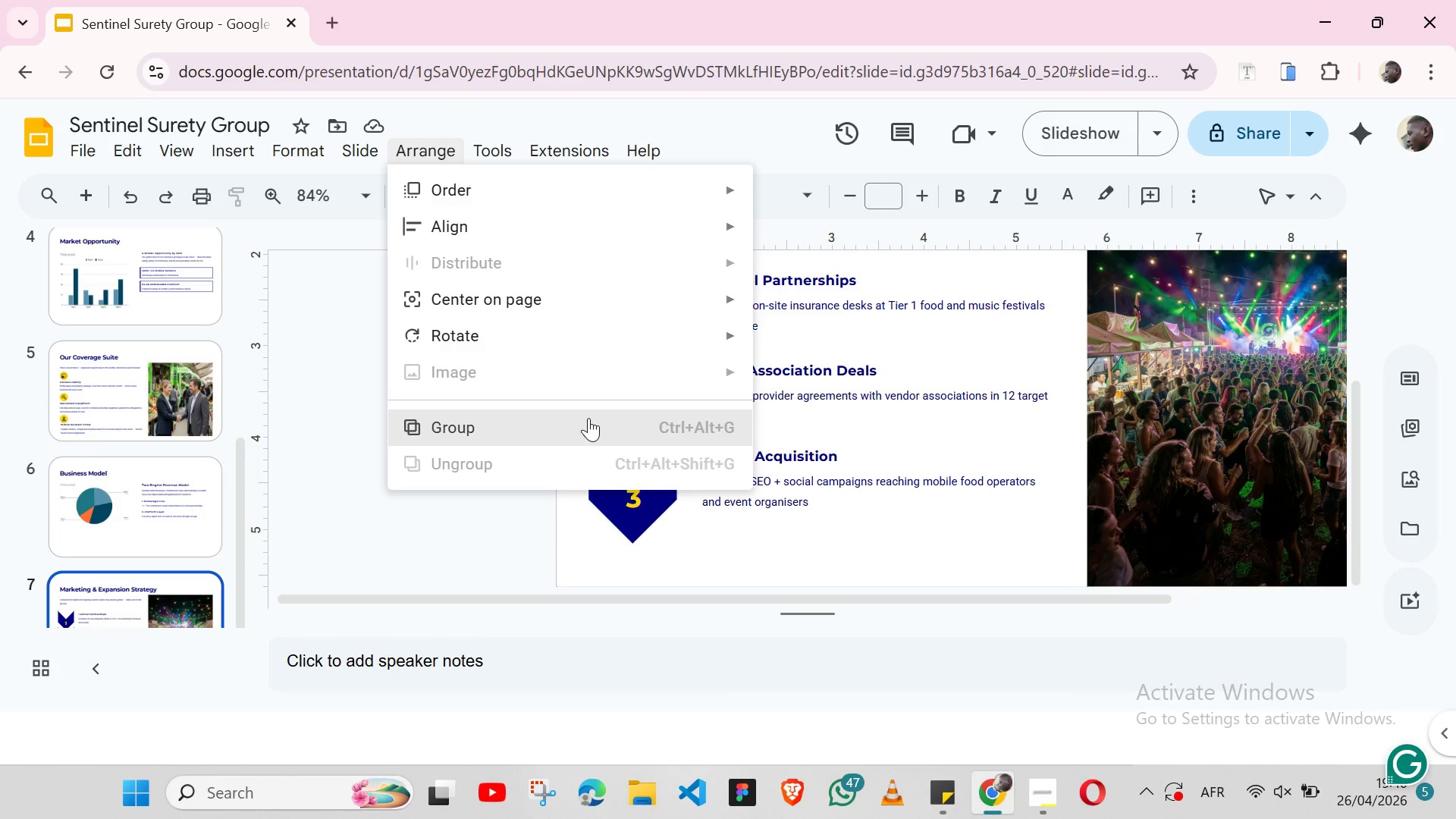 
left_click([588, 418])
 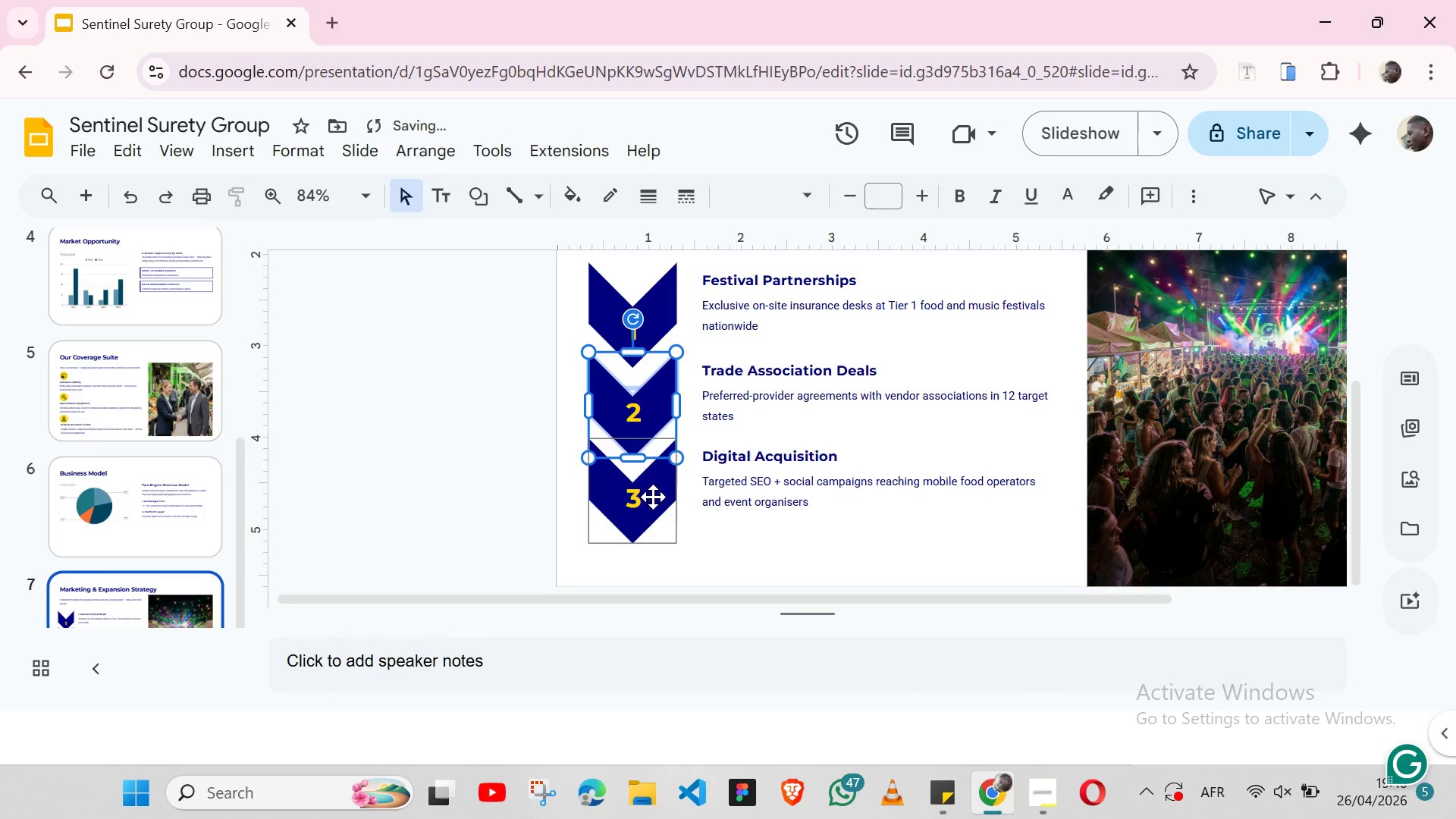 
left_click([652, 503])
 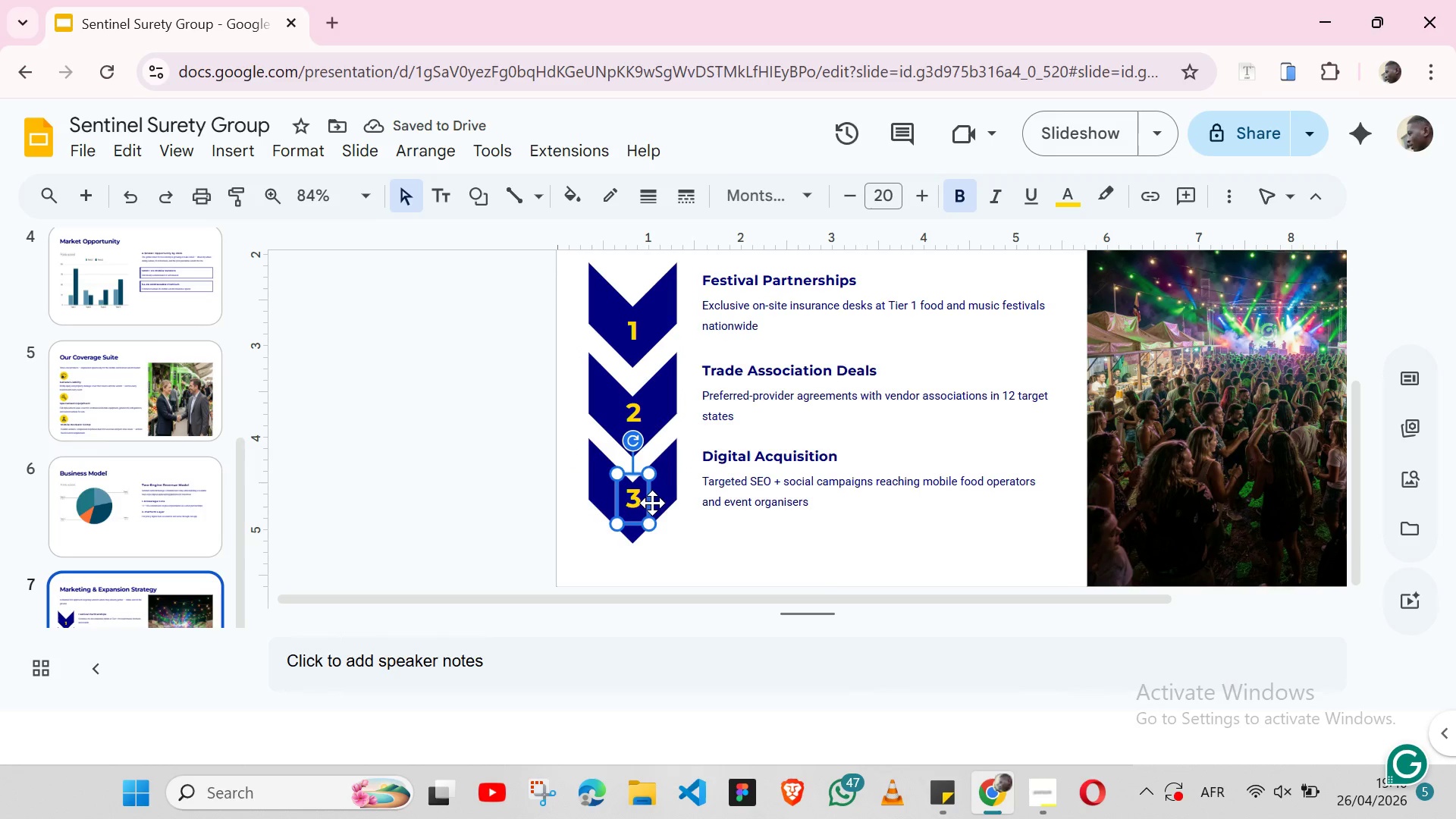 
hold_key(key=ShiftLeft, duration=1.28)
left_click([604, 498])
 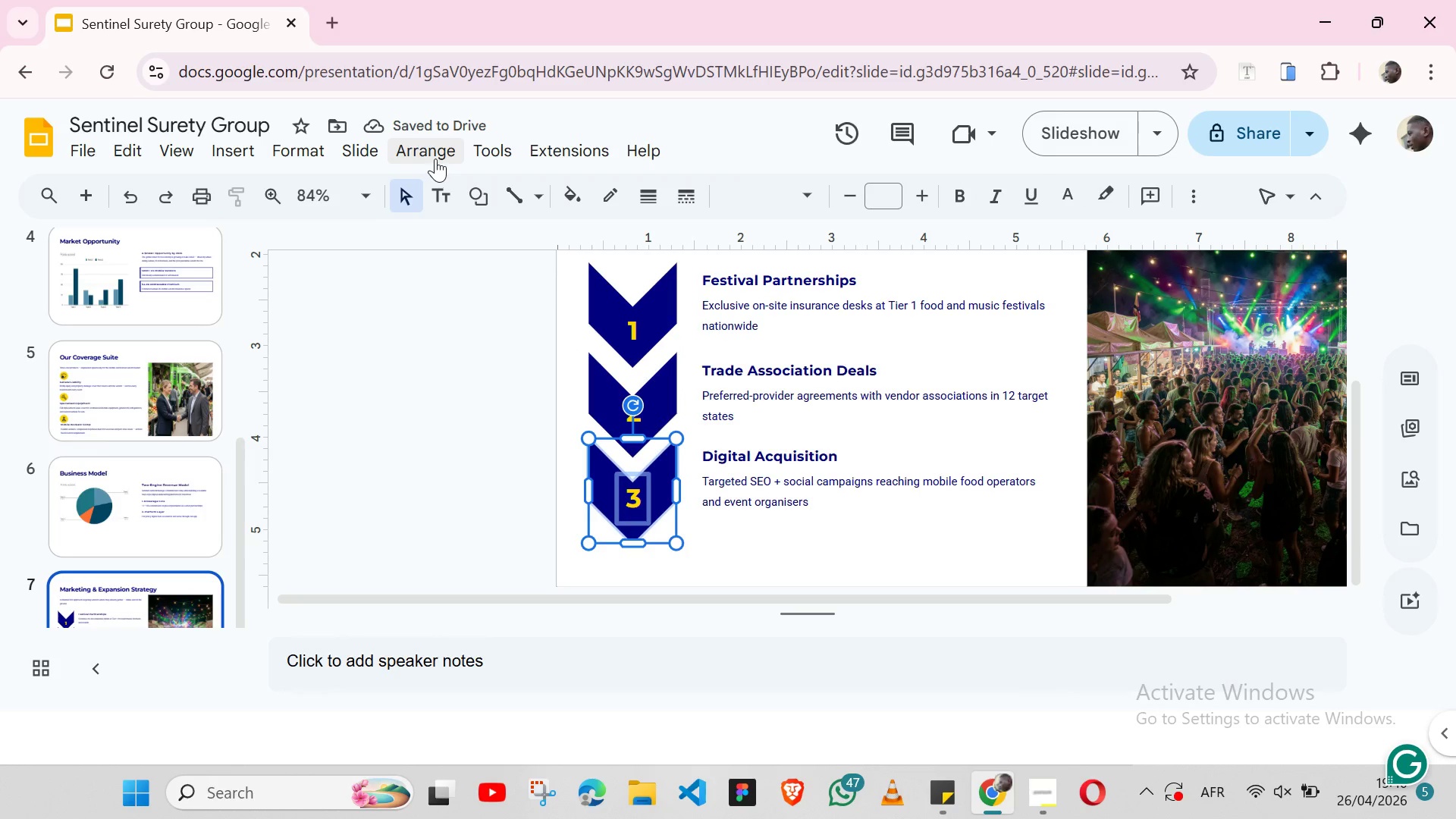 
left_click([435, 158])
 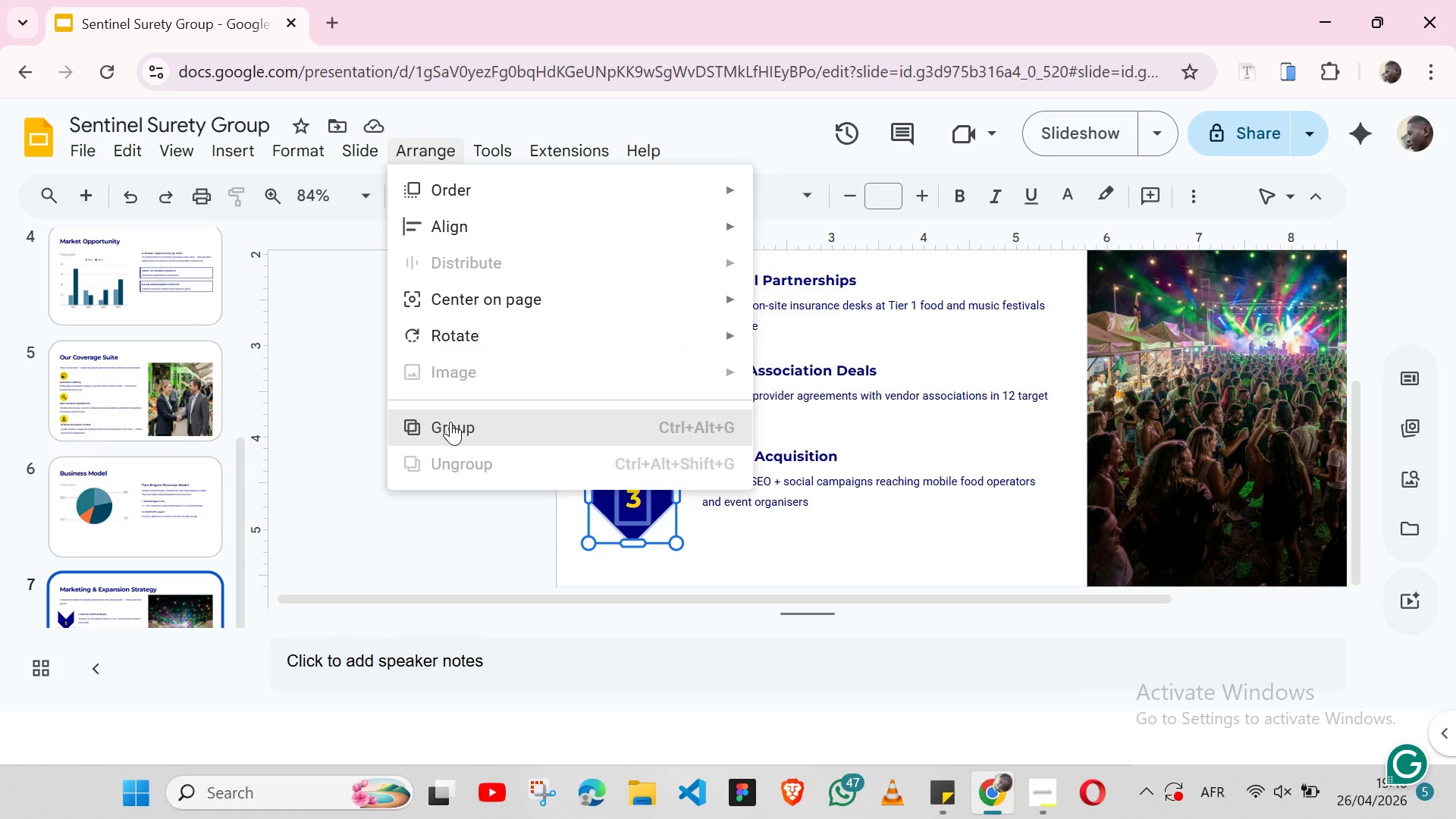 
left_click([450, 422])
 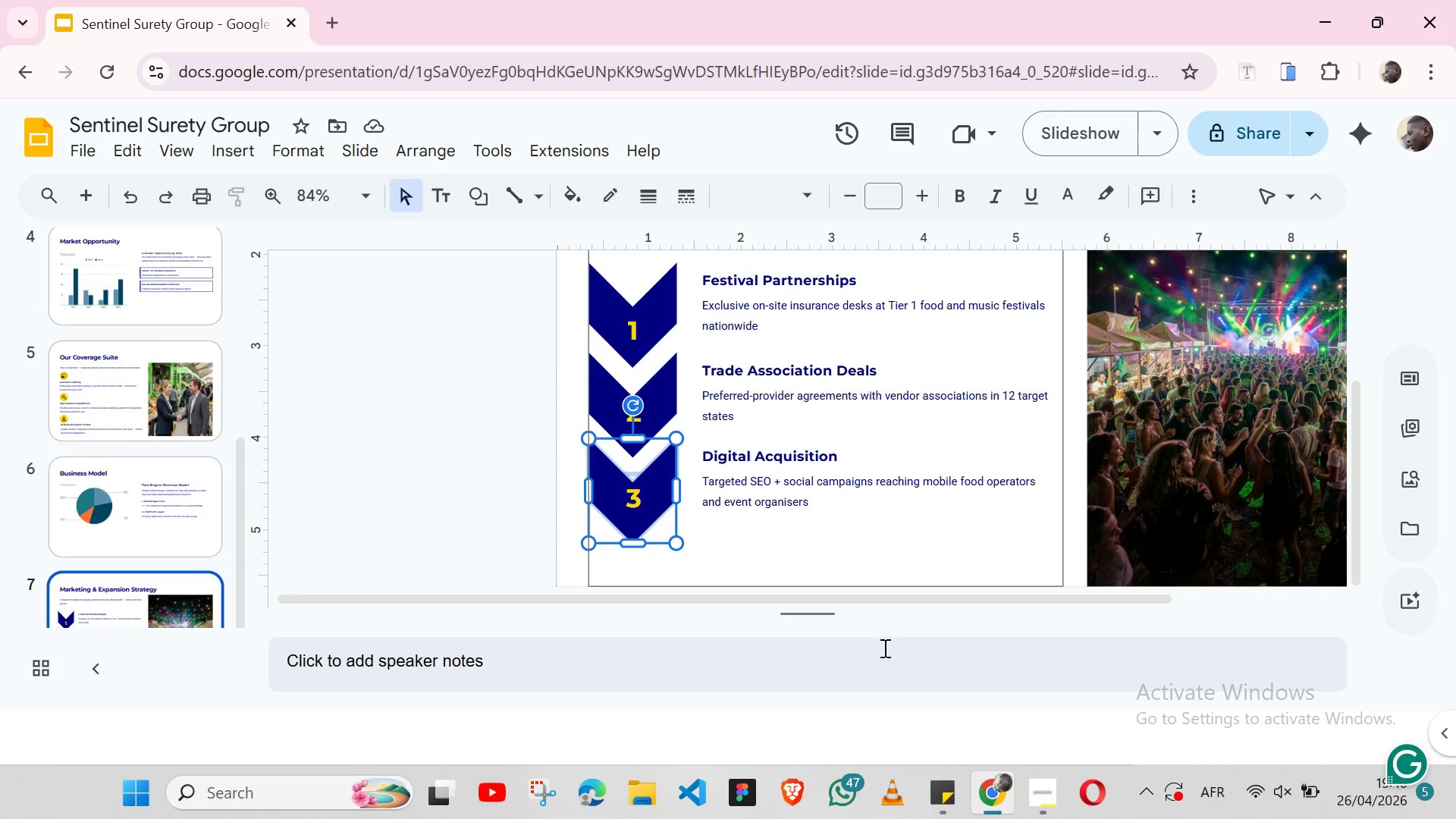 
wait(7.83)
 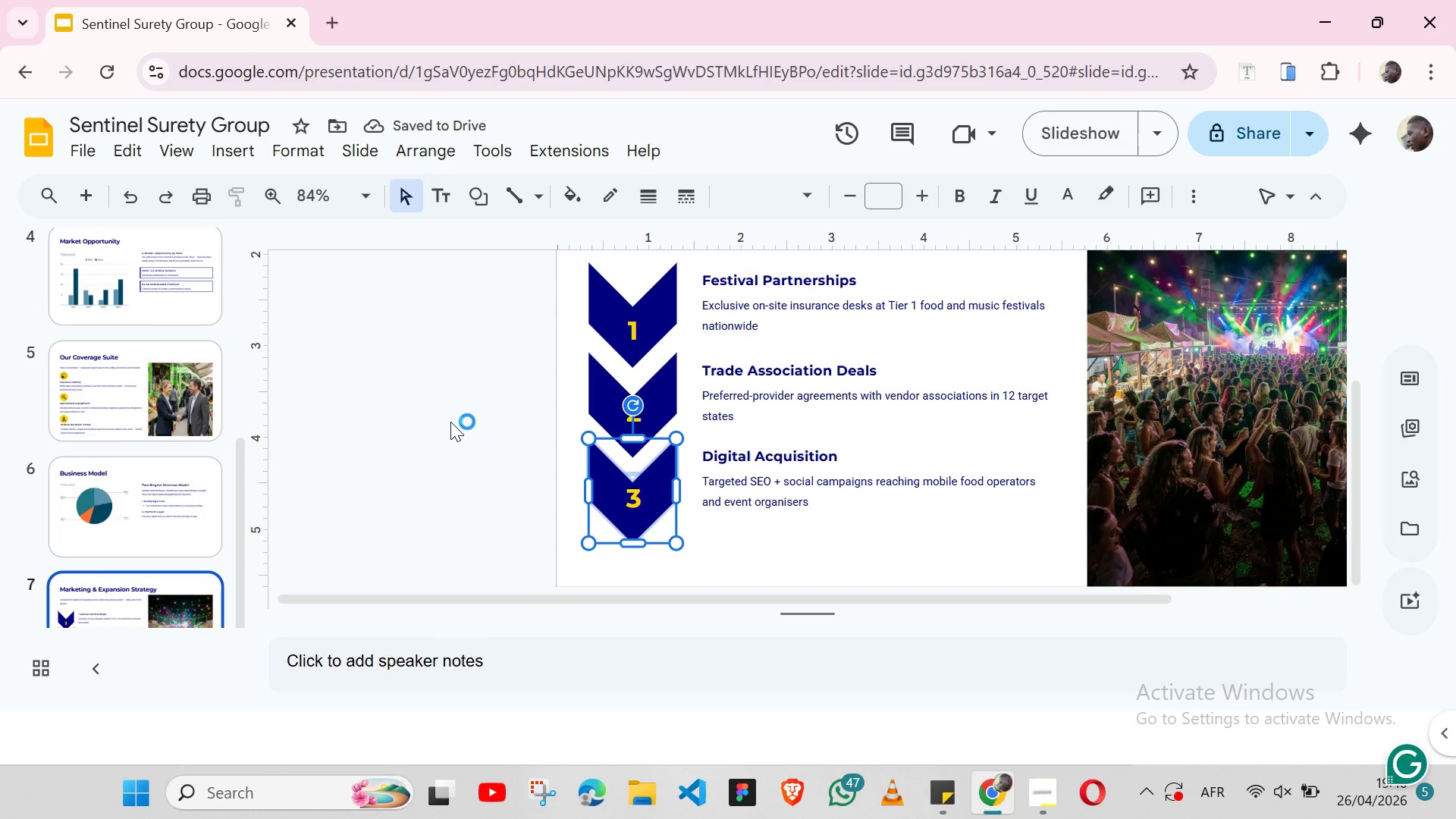 
left_click([522, 471])
 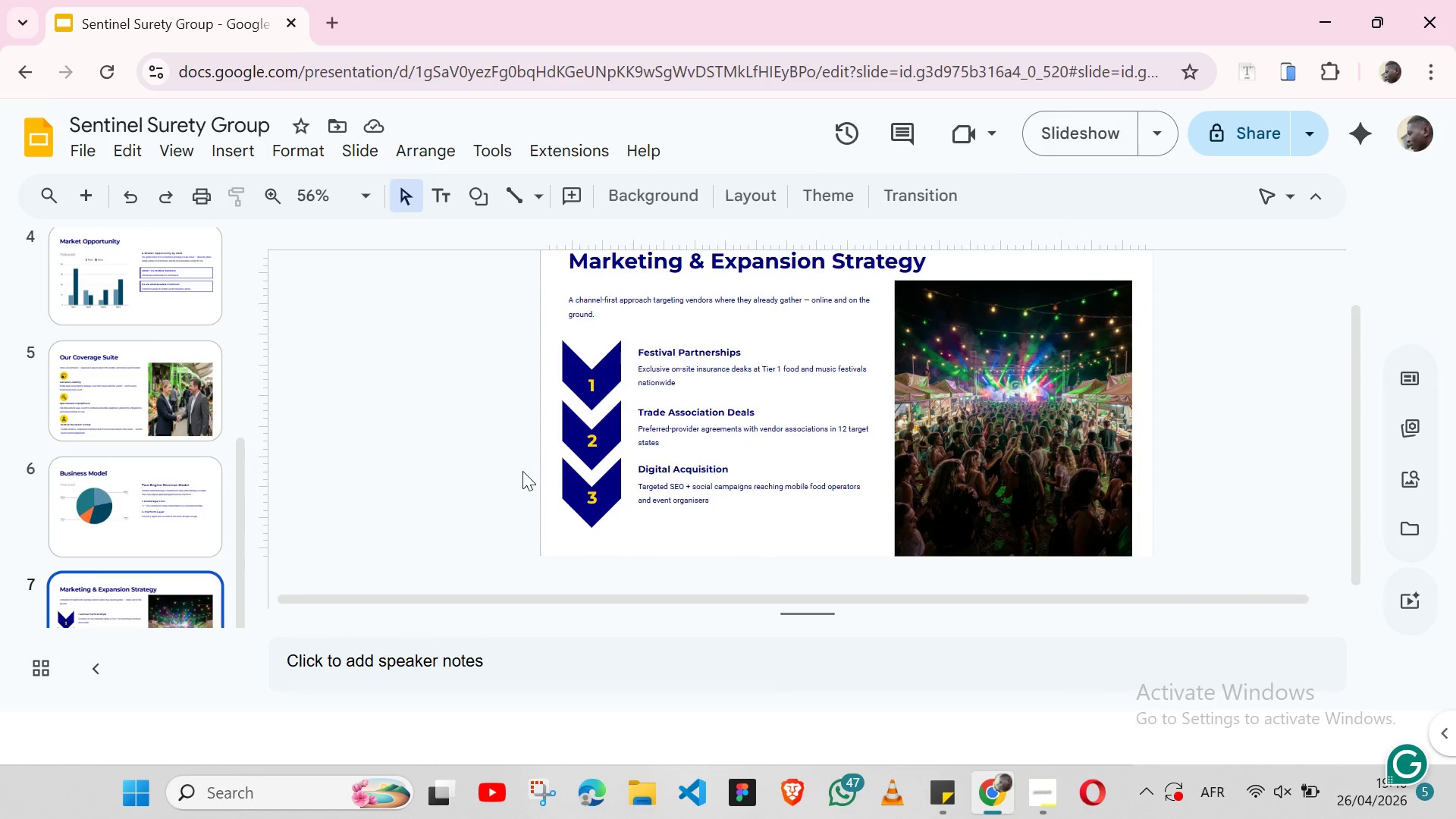 
left_click([617, 378])
 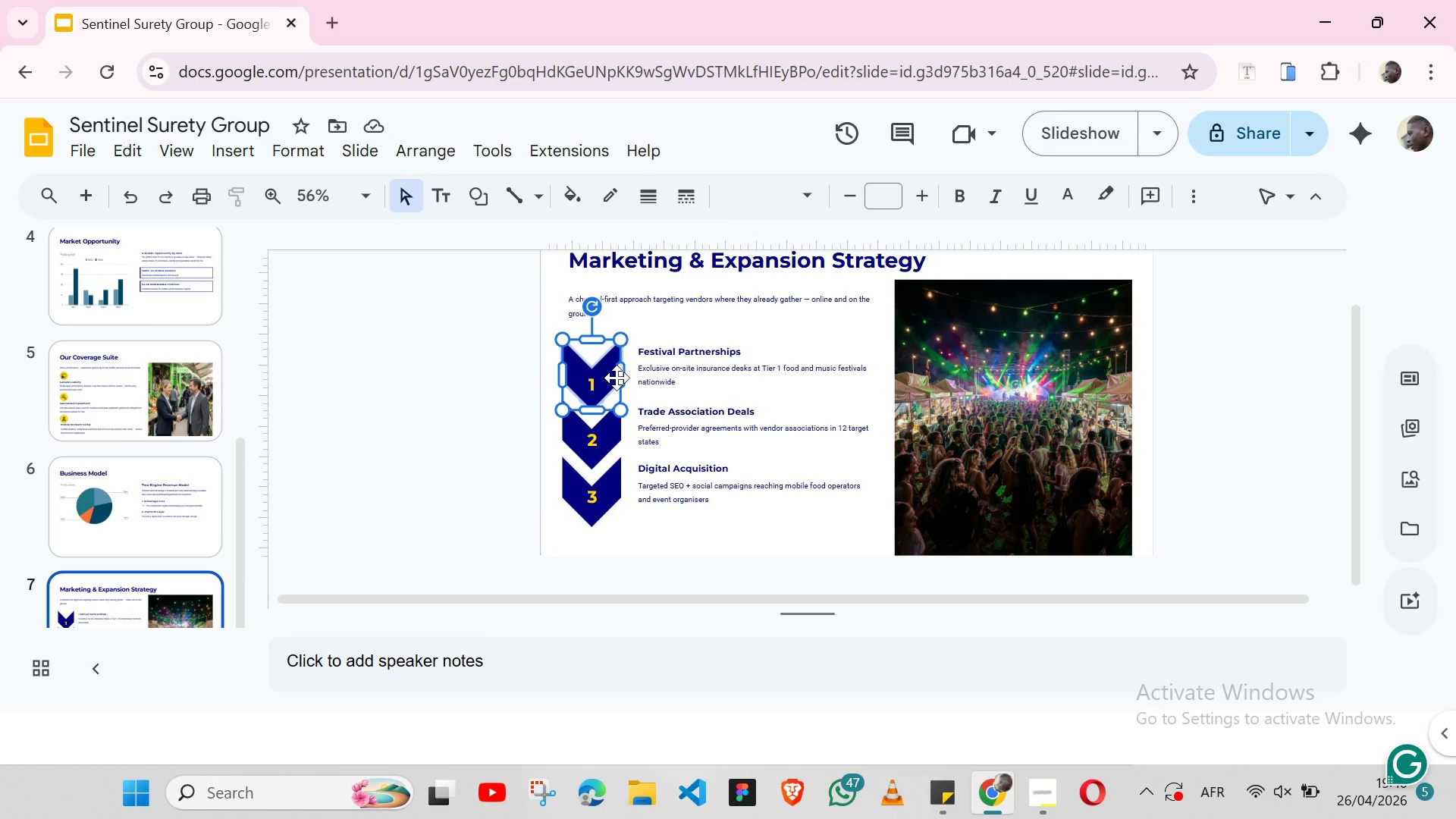 
hold_key(key=ShiftLeft, duration=1.53)
left_click([659, 336])
 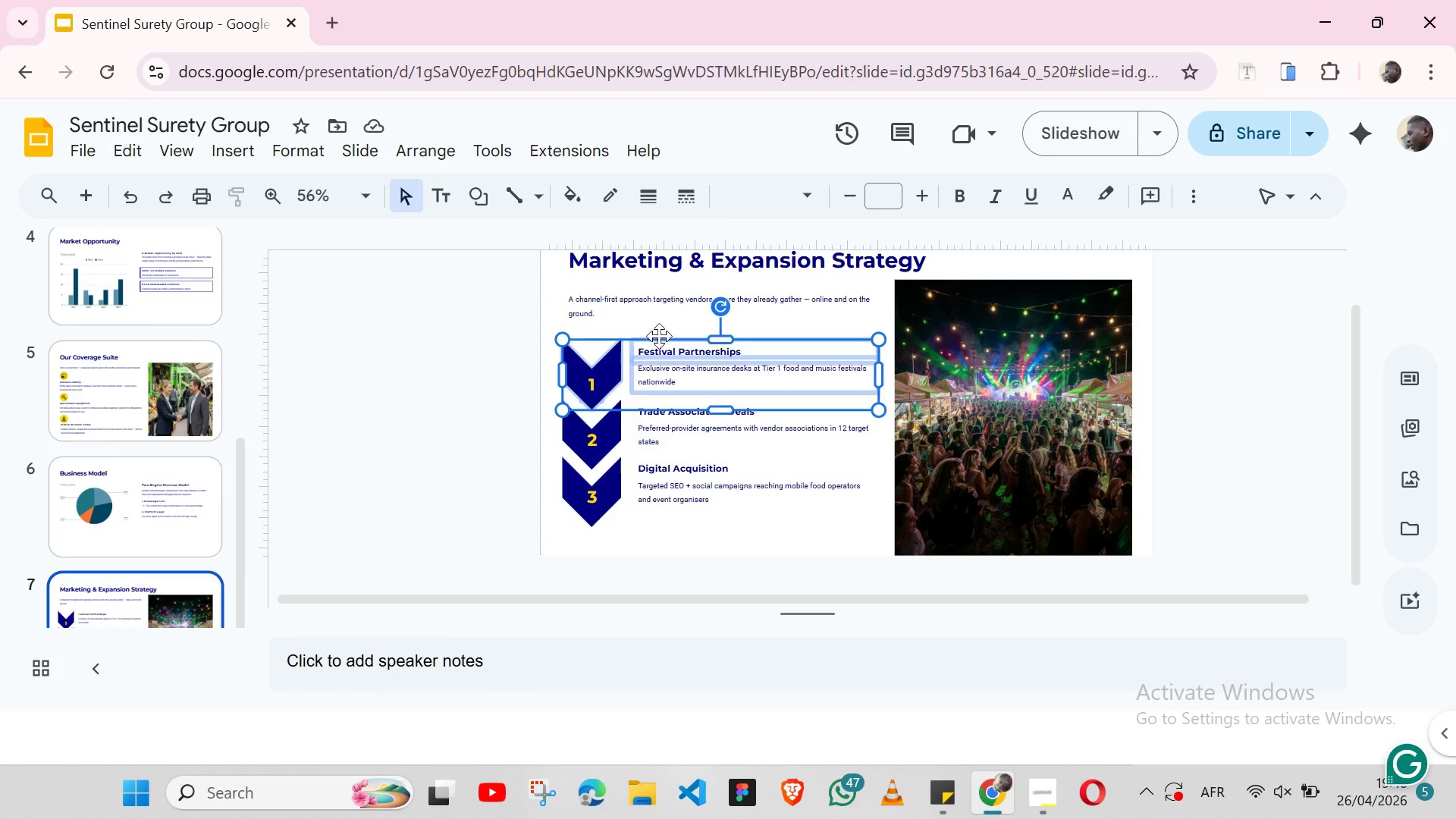 
key(Shift+ShiftLeft)
 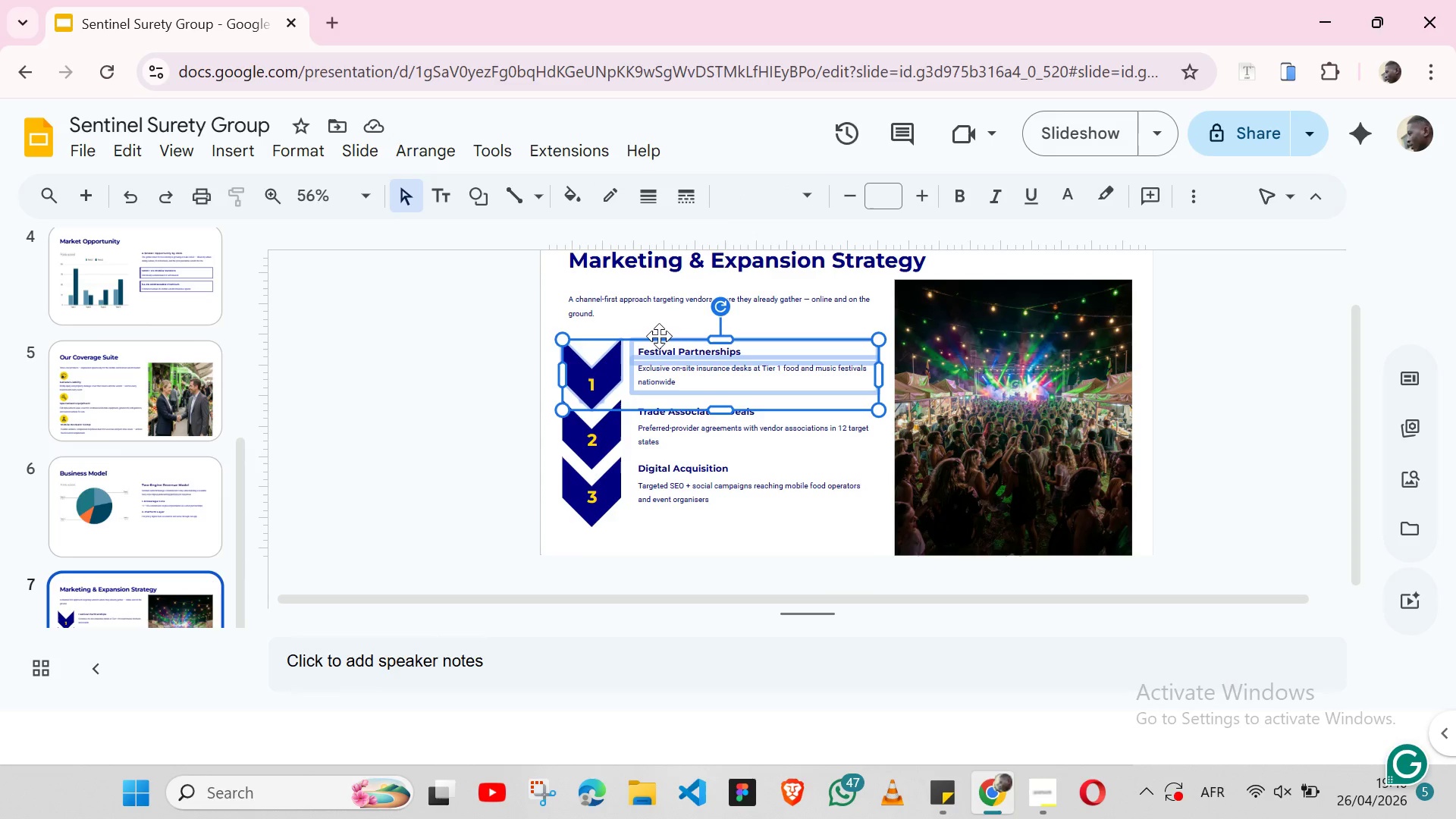 
key(Shift+ShiftLeft)
 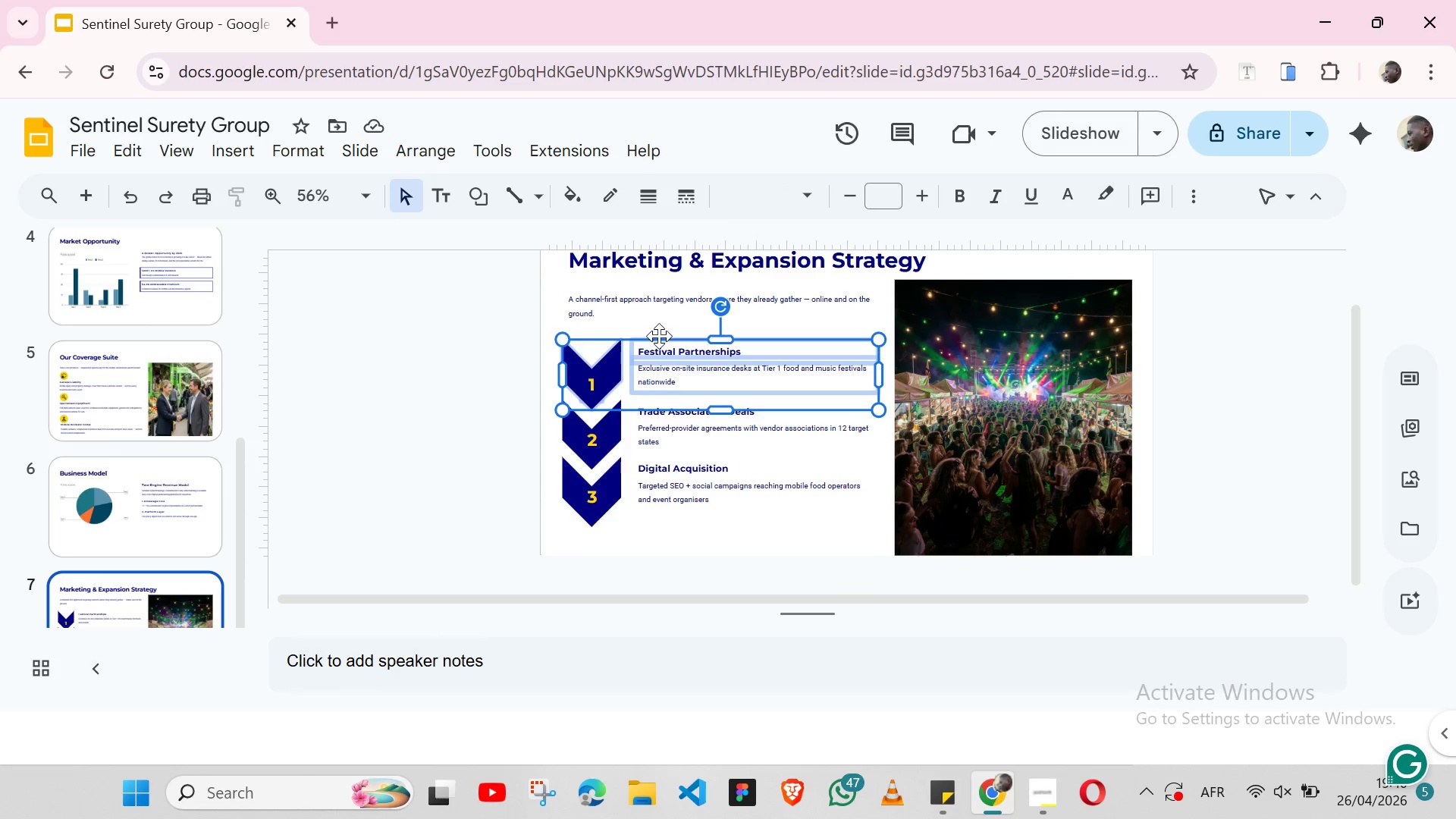 
key(Shift+ShiftLeft)
 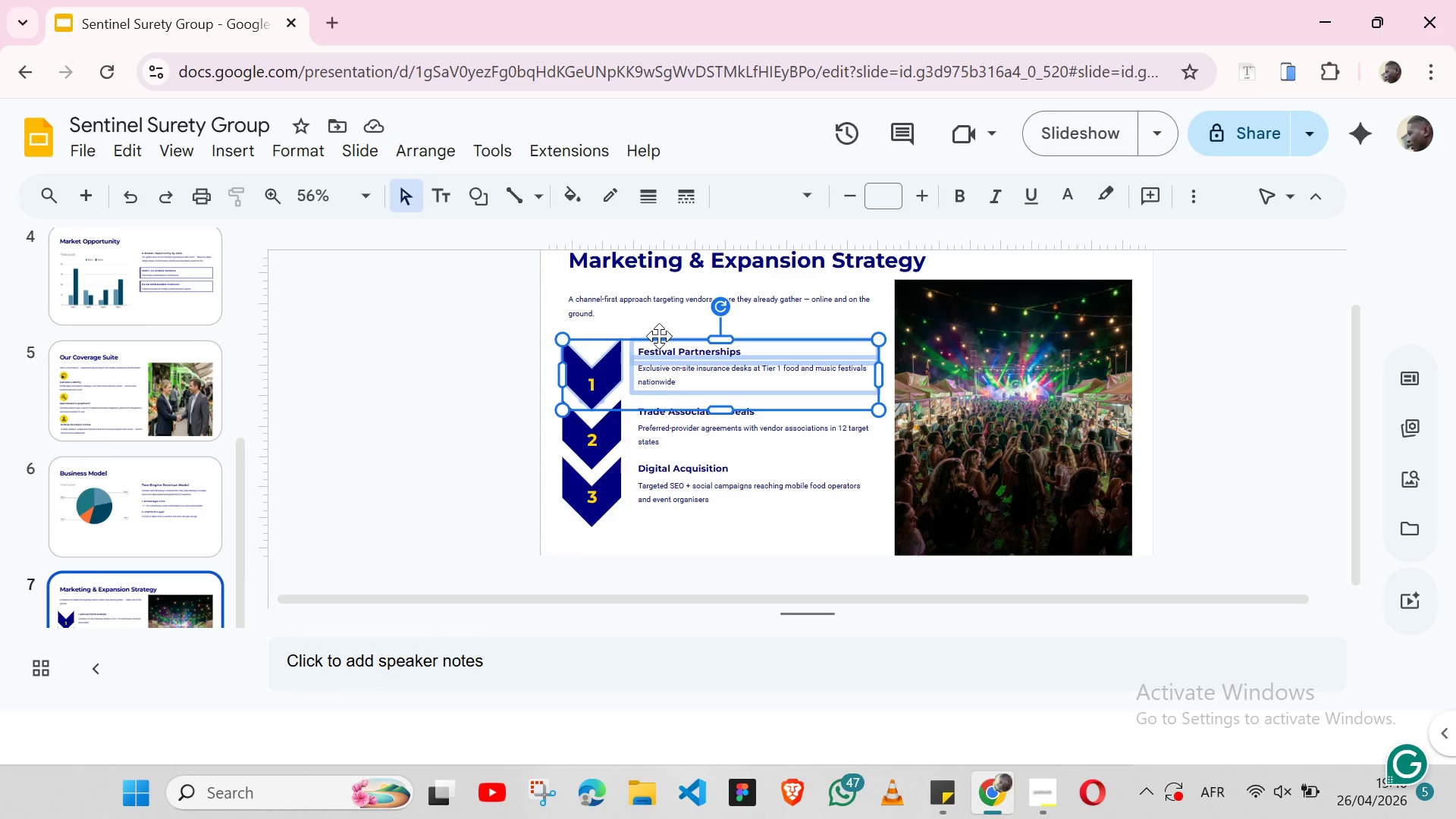 
key(Shift+ShiftLeft)
 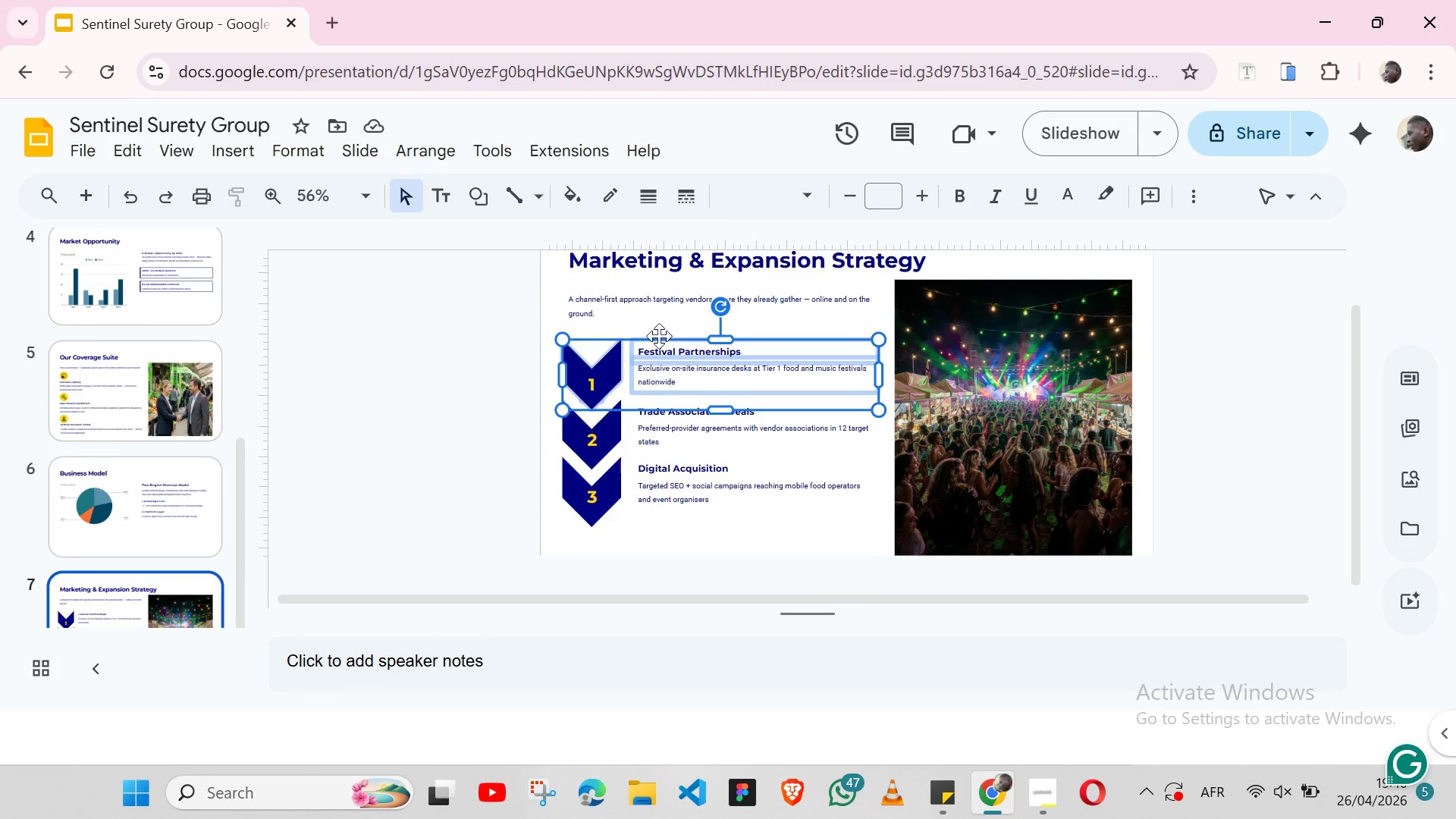 
key(Shift+ShiftLeft)
 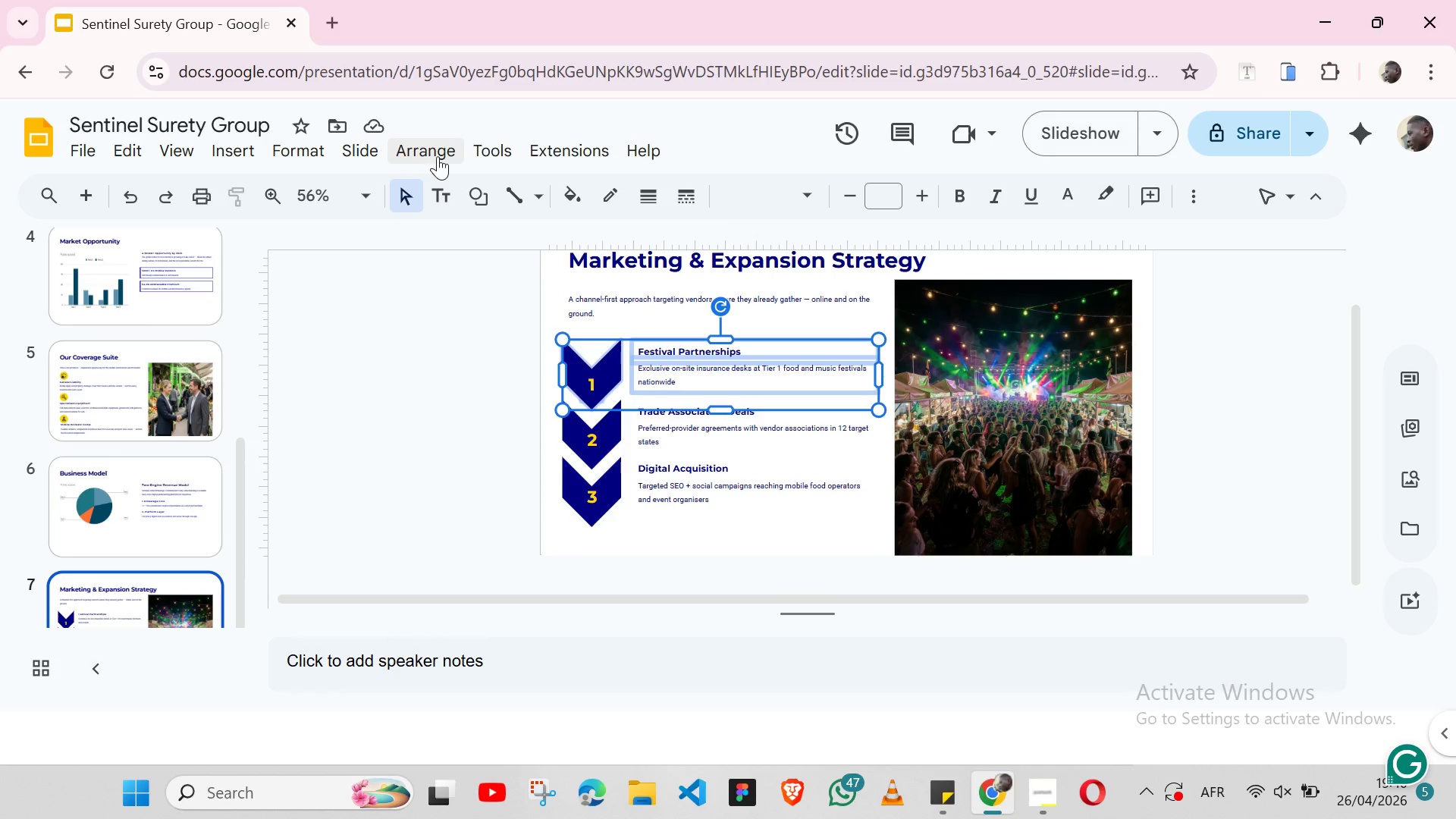 
left_click([438, 156])
 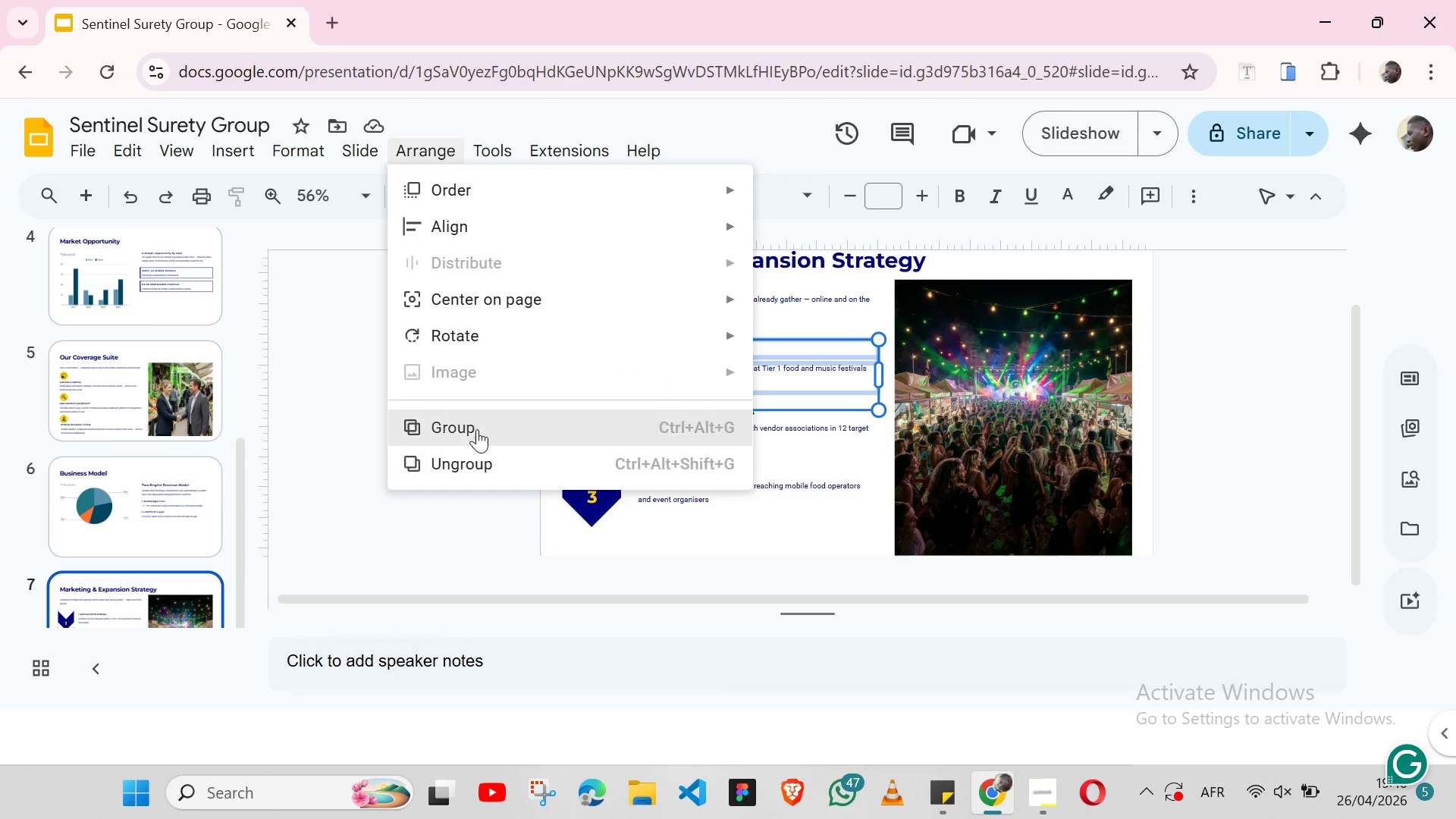 
left_click([477, 429])
 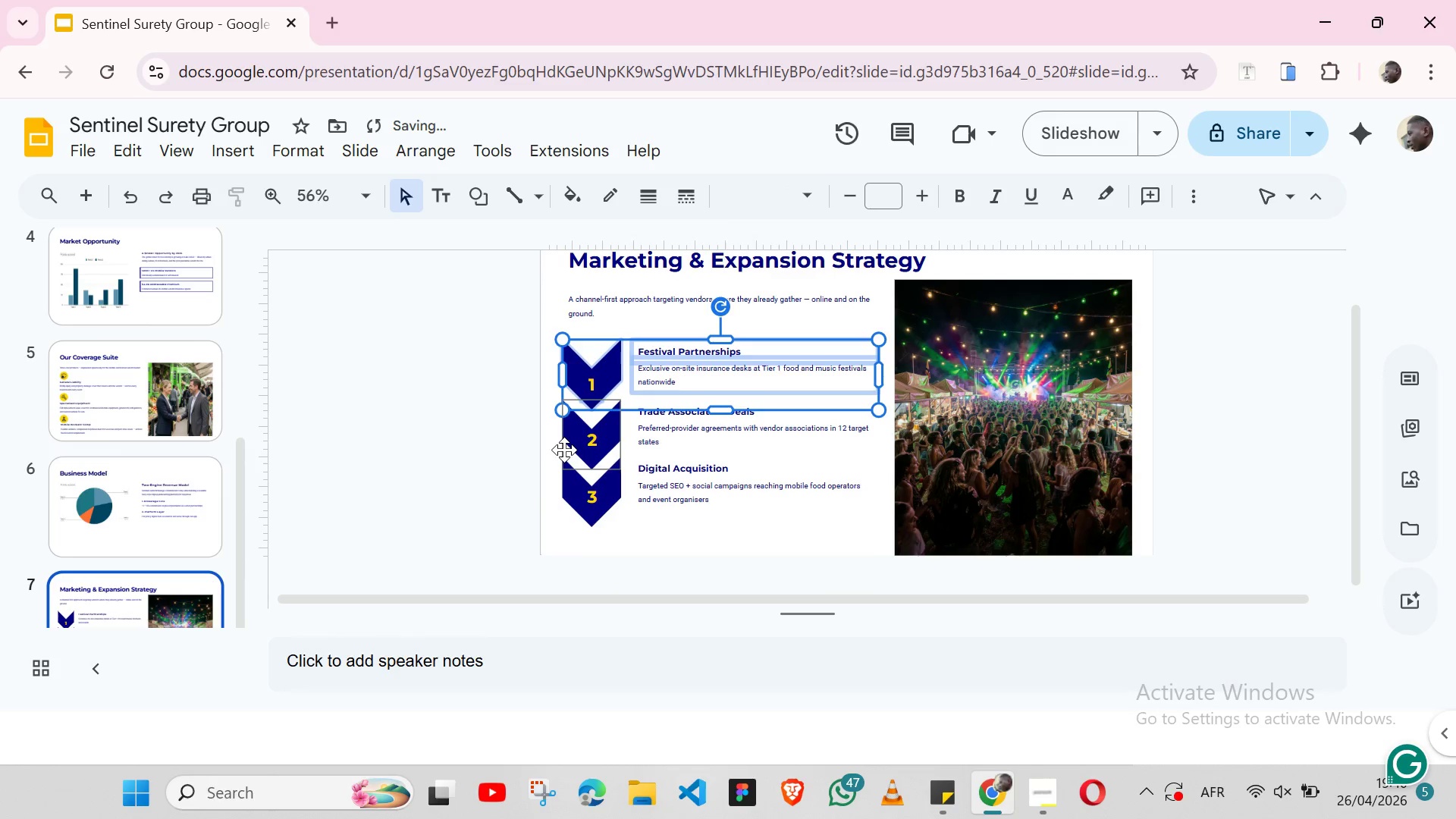 
left_click([567, 447])
 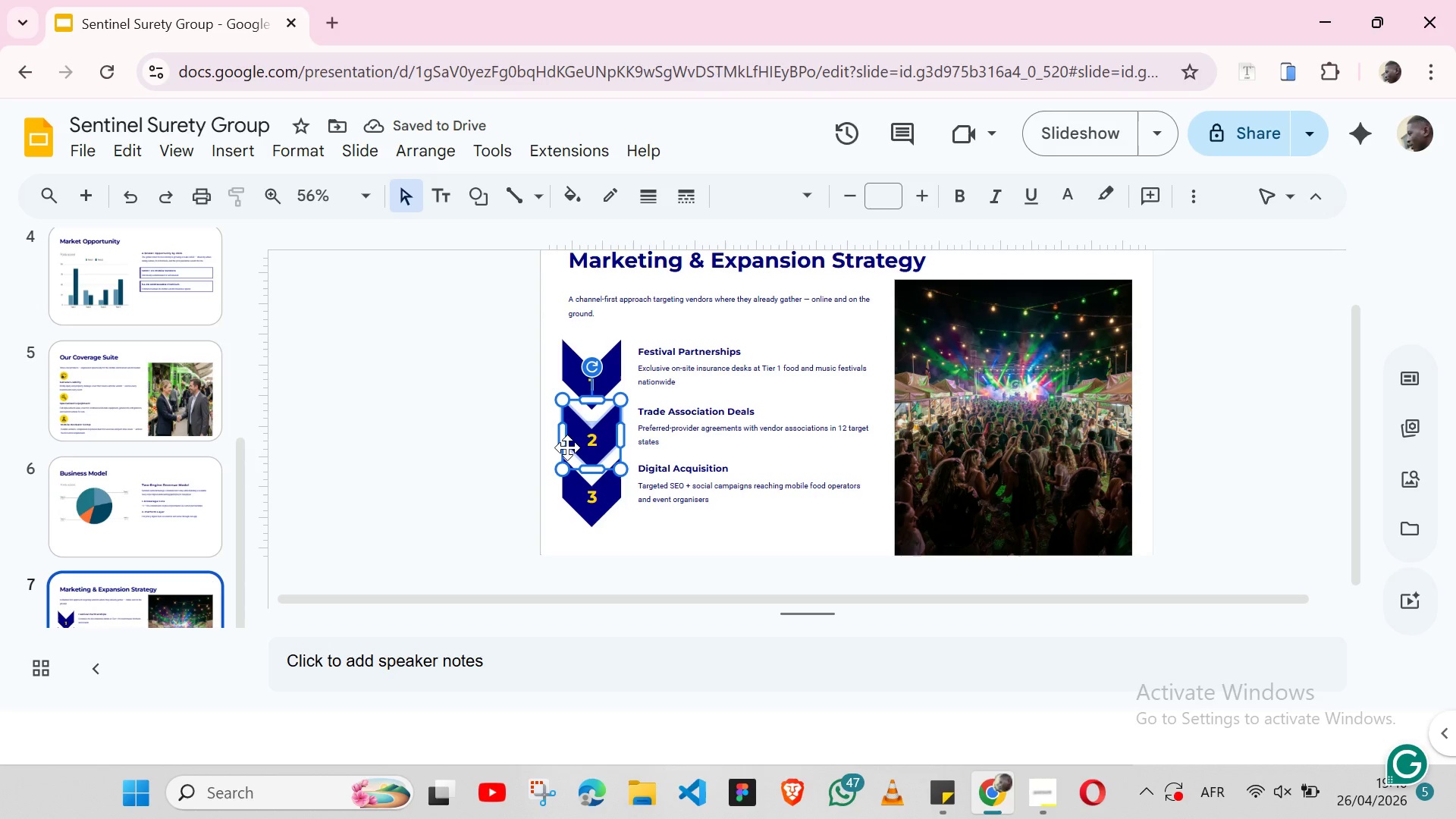 
hold_key(key=ShiftLeft, duration=1.5)
left_click([635, 440])
 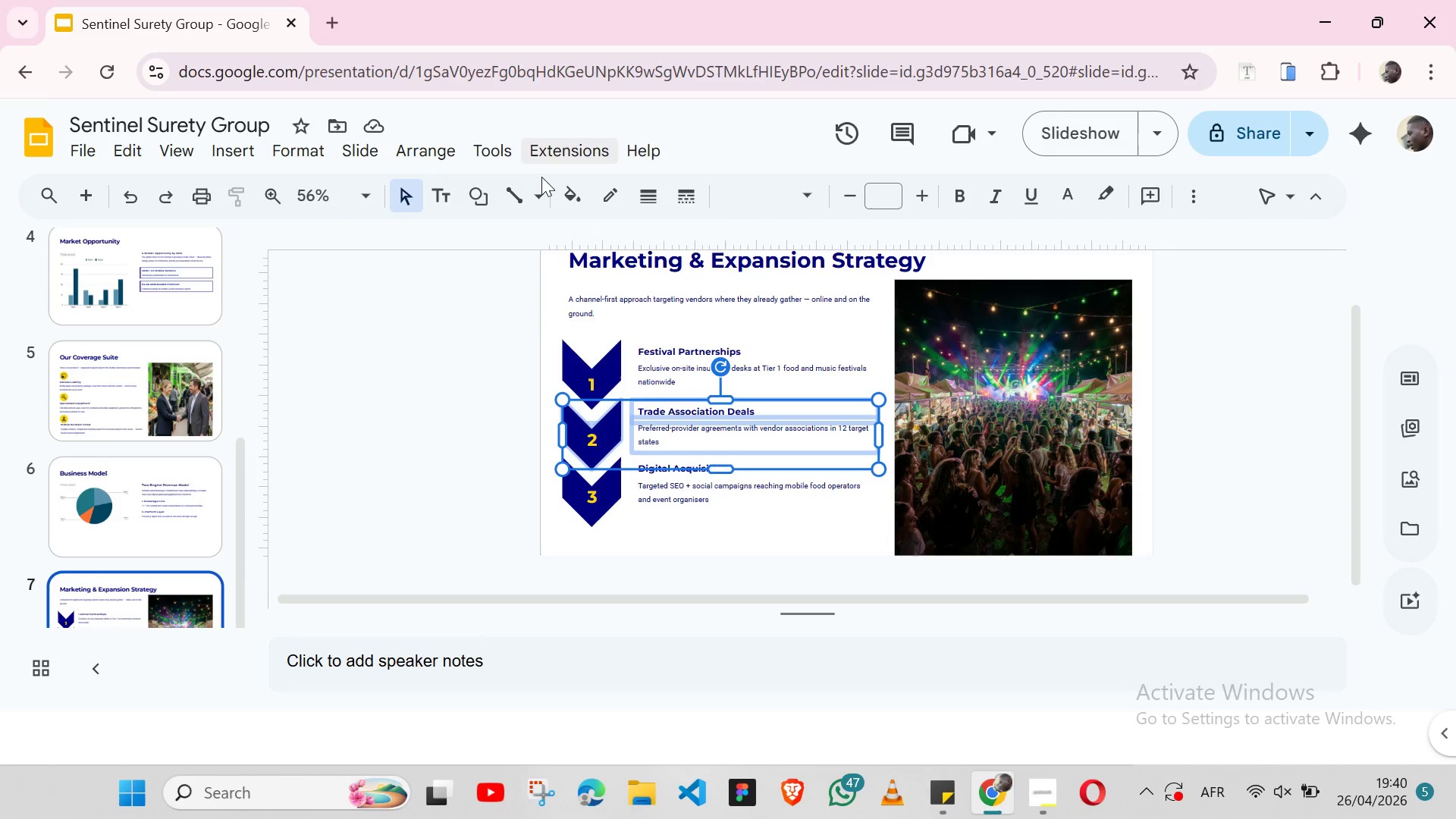 
left_click([428, 155])
 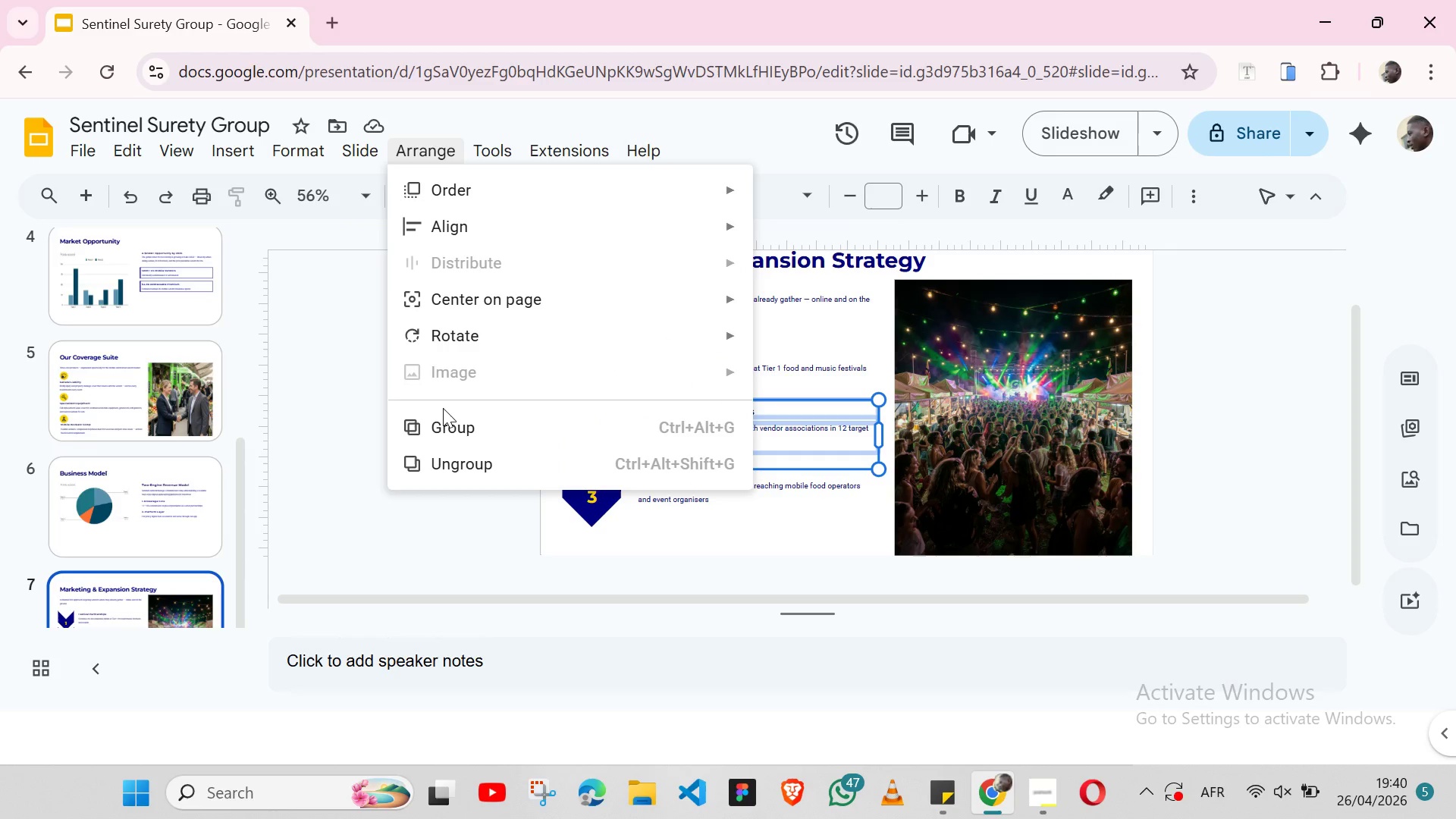 
left_click([441, 427])
 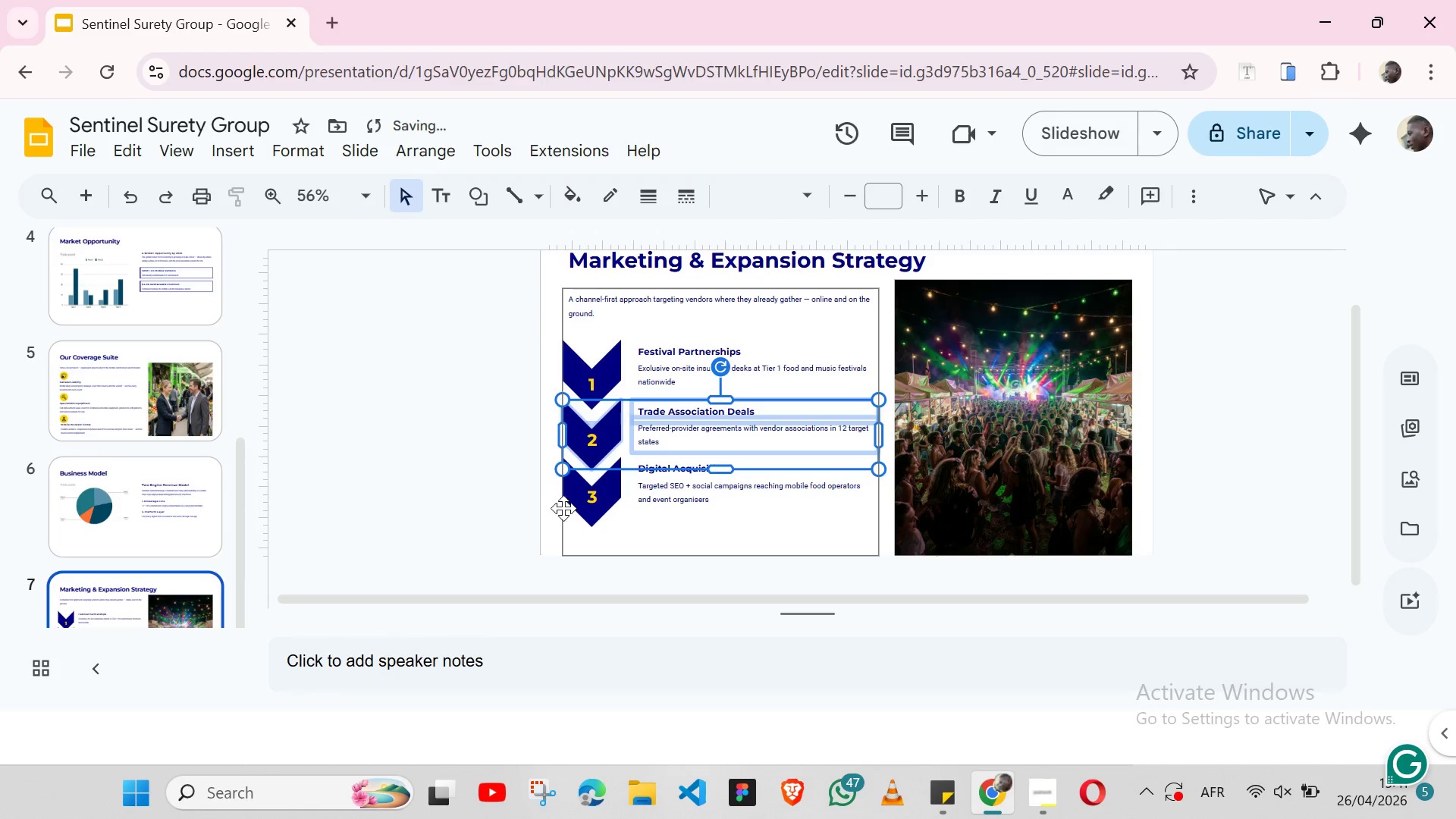 
left_click([566, 508])
 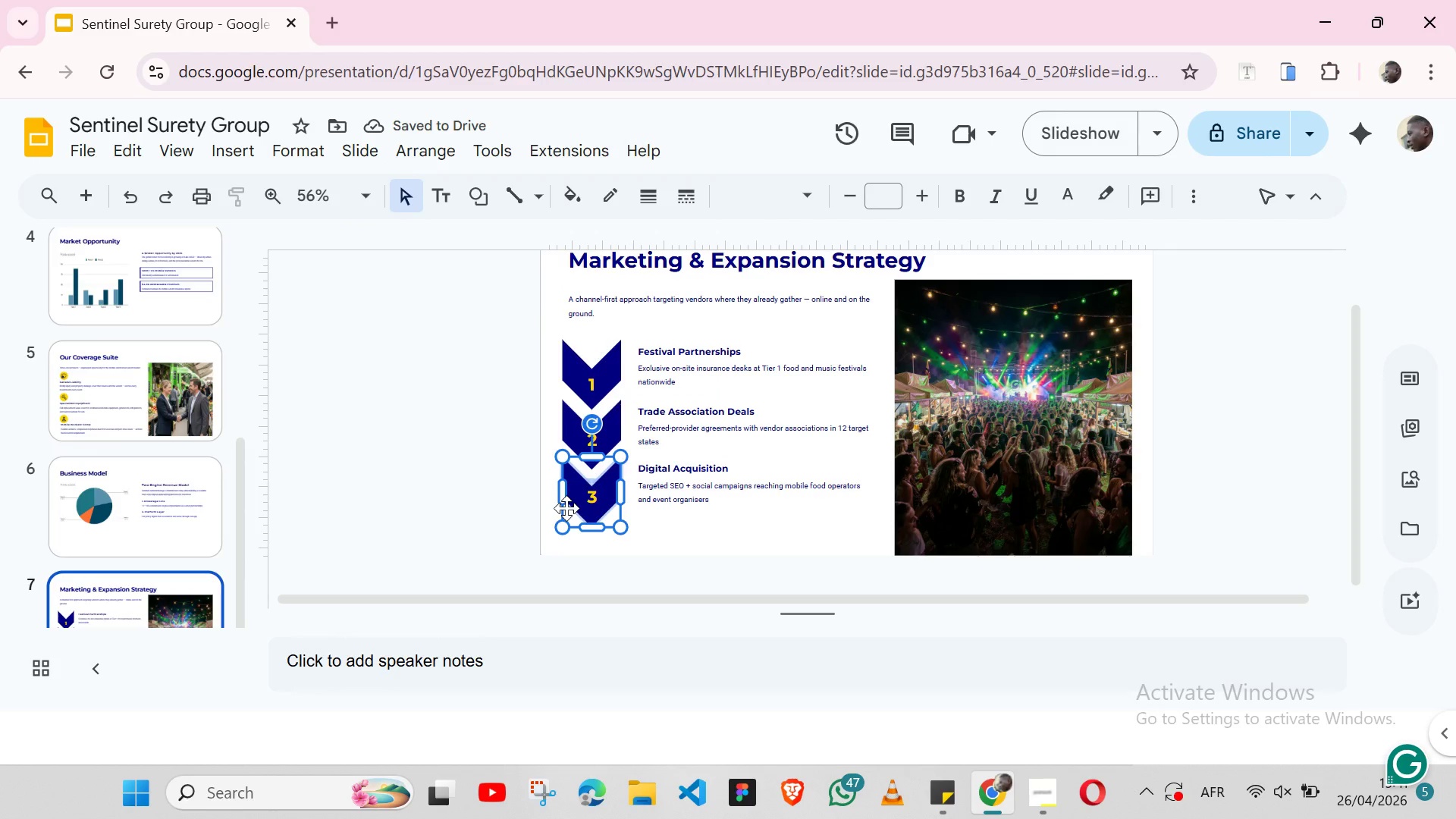 
hold_key(key=ShiftLeft, duration=1.51)
 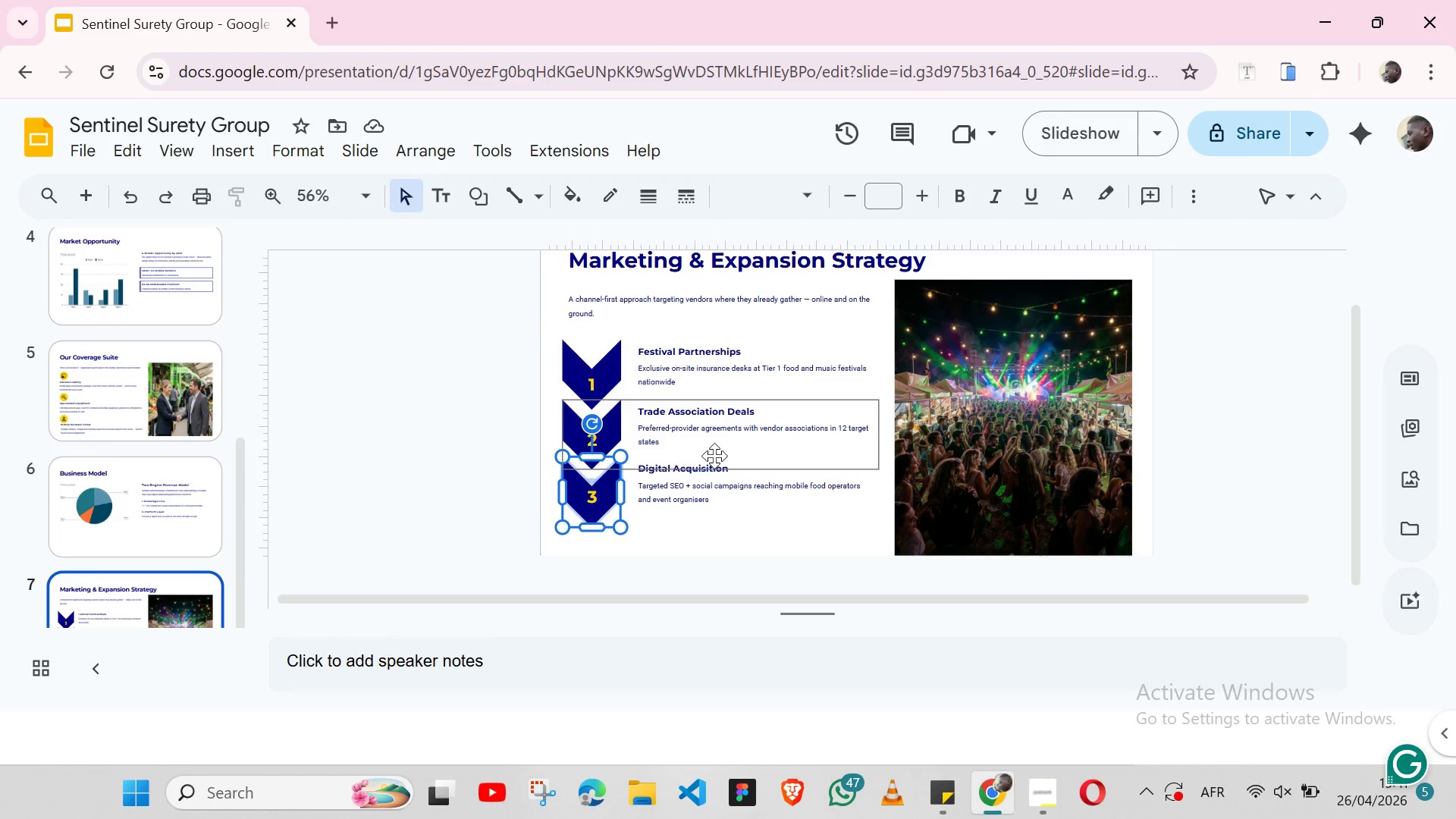 
hold_key(key=ShiftLeft, duration=1.5)
 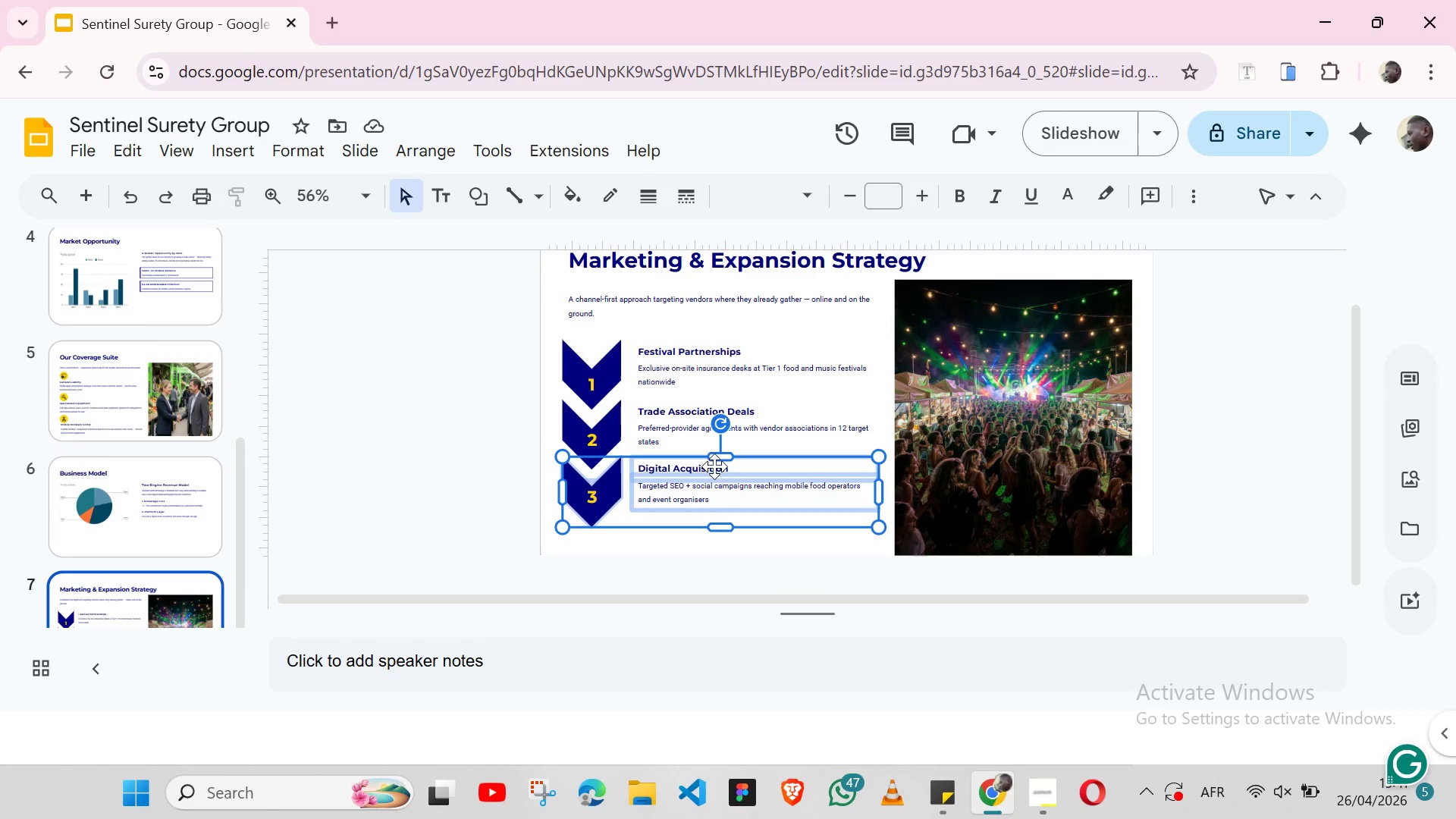 
hold_key(key=ShiftLeft, duration=0.52)
left_click([714, 466])
 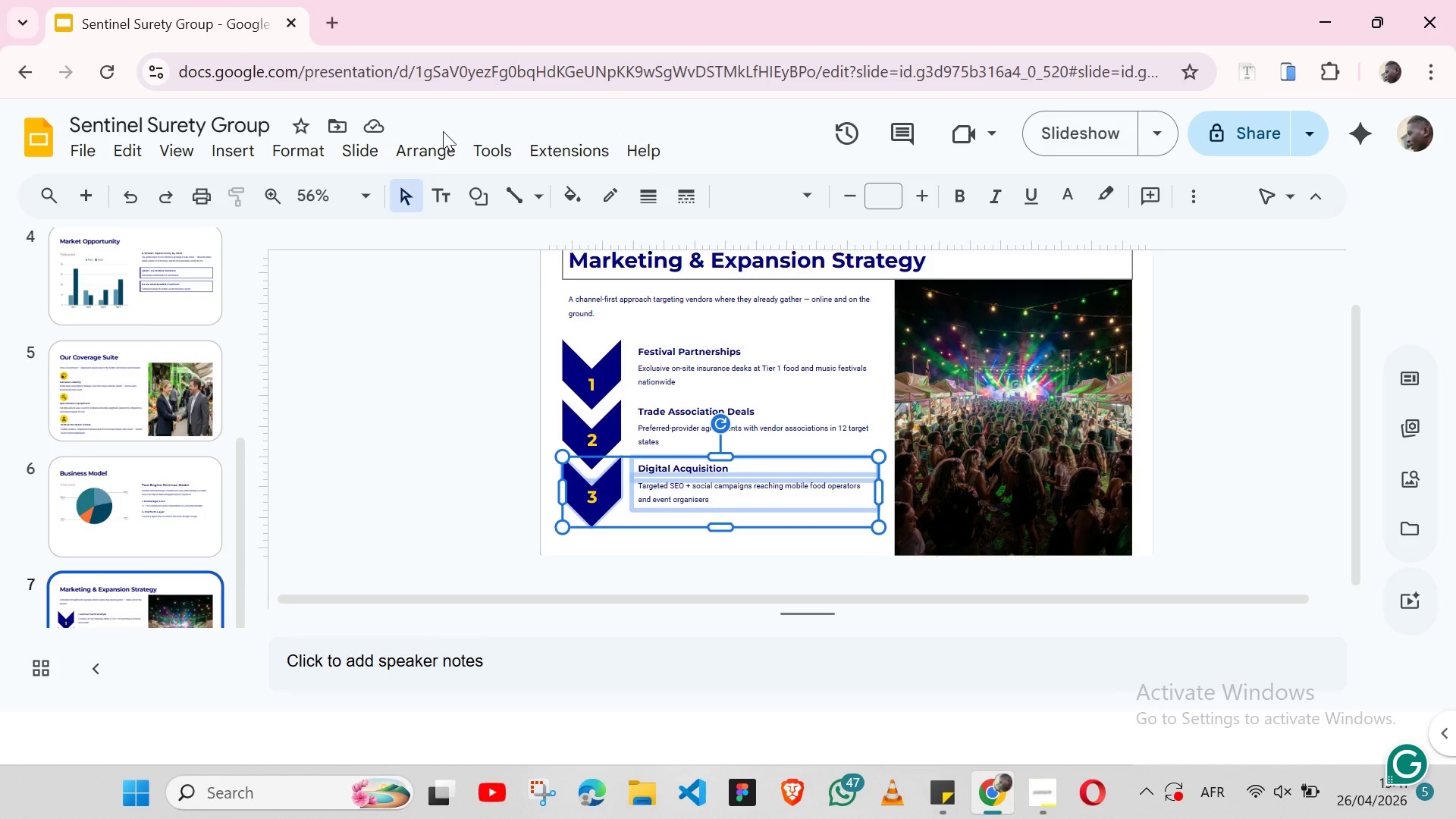 
left_click([441, 147])
 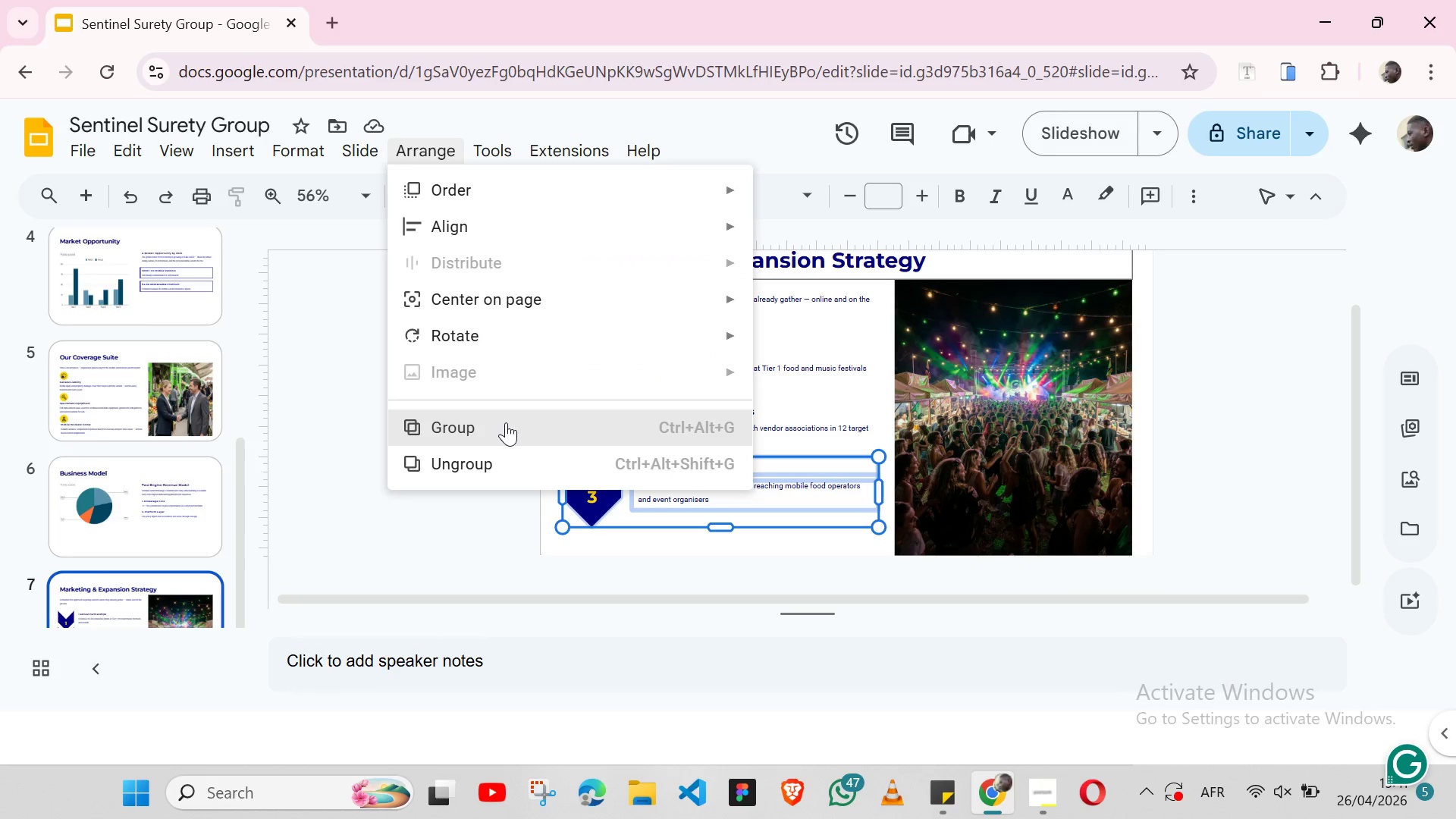 
left_click([506, 422])
 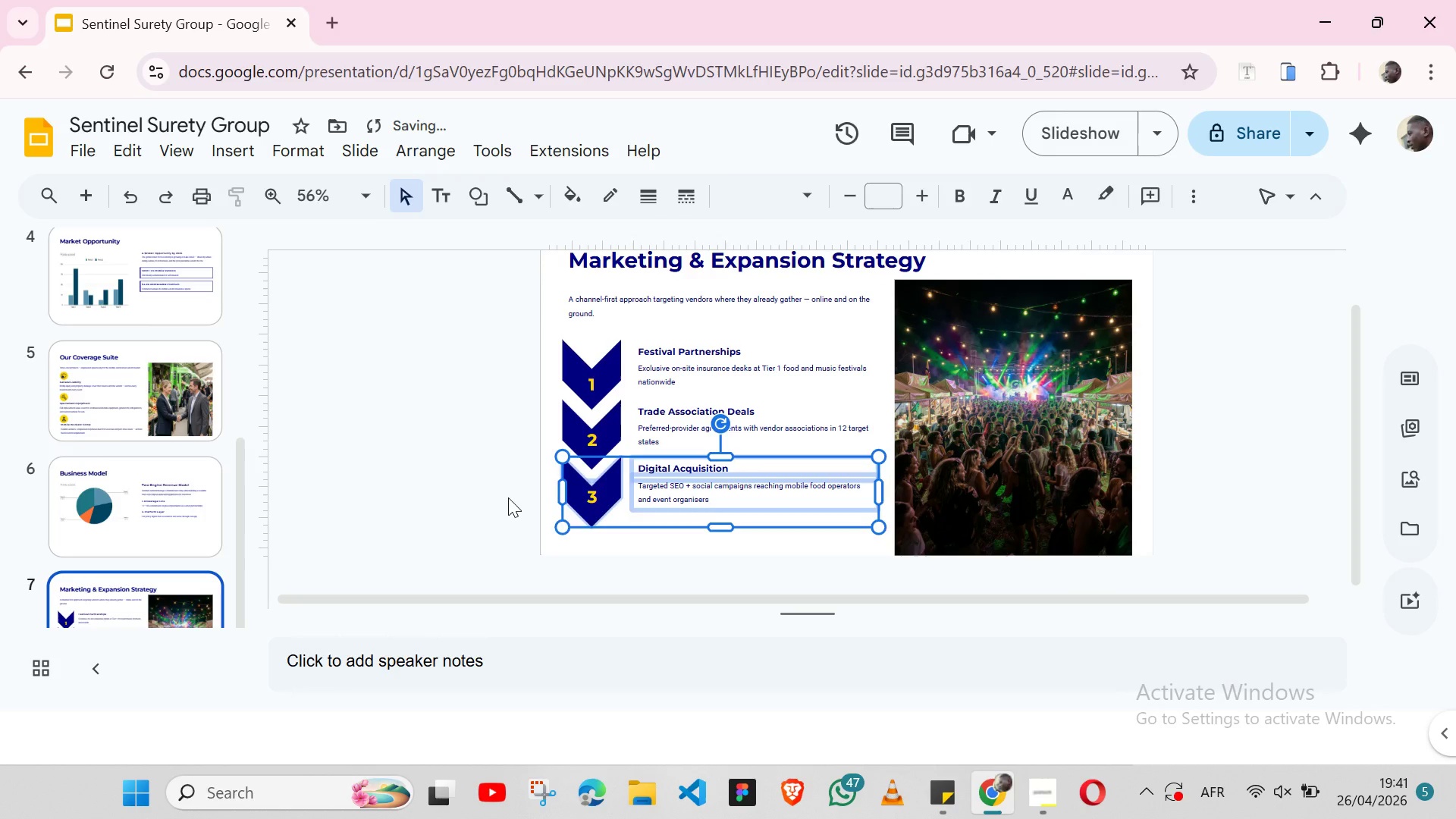 
left_click([508, 497])
 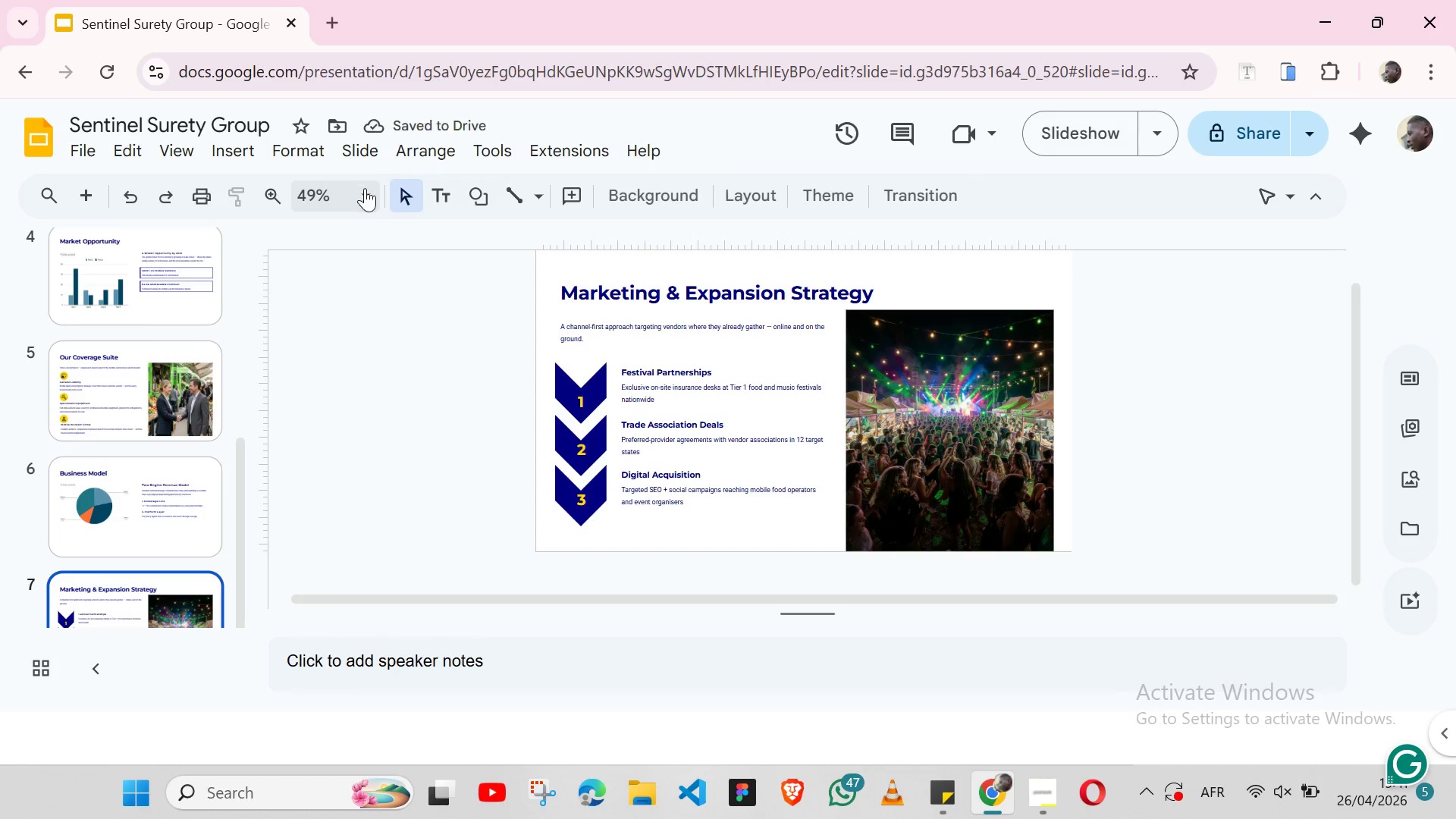 
left_click([365, 202])
 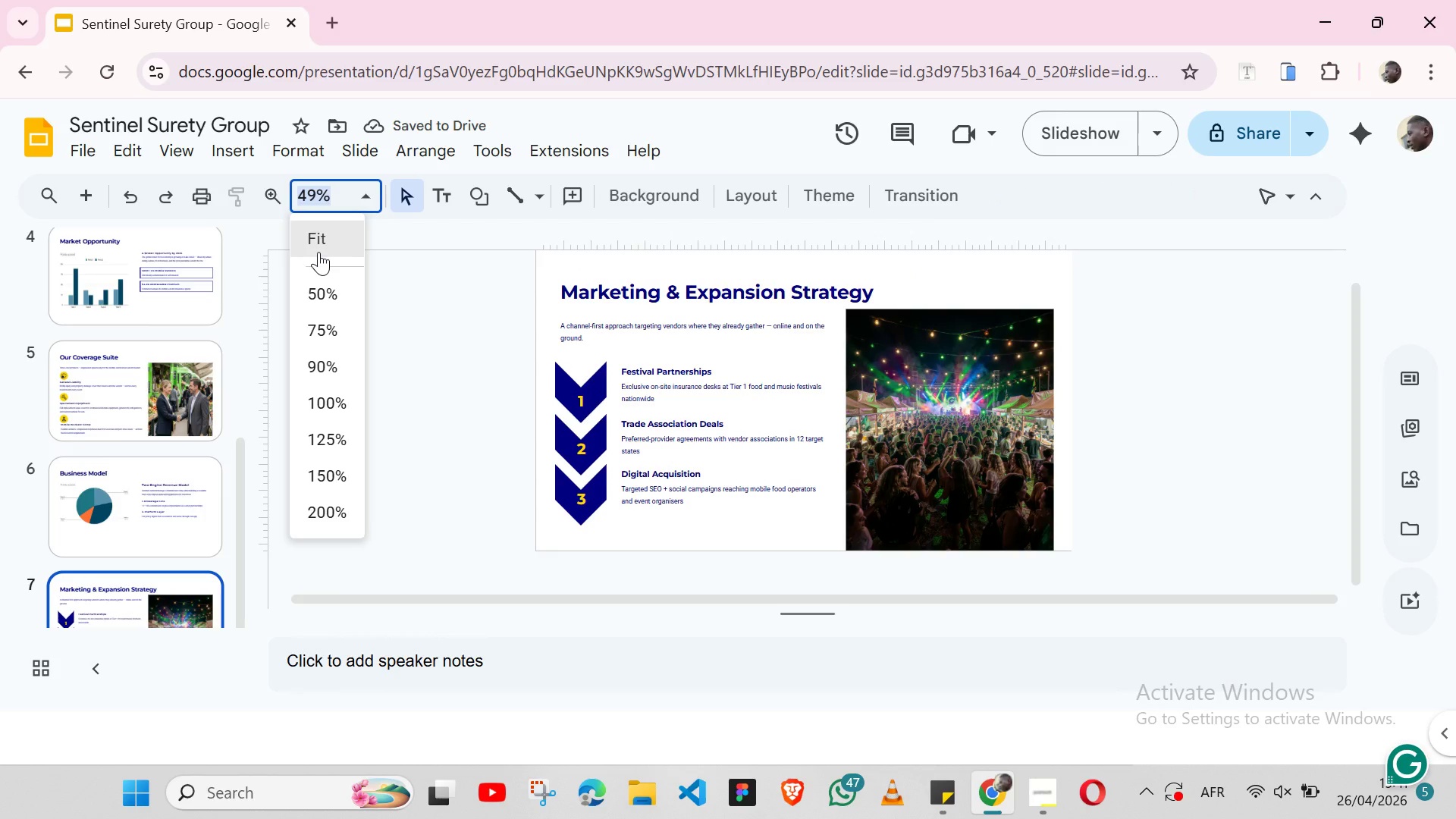 
left_click([318, 252])
 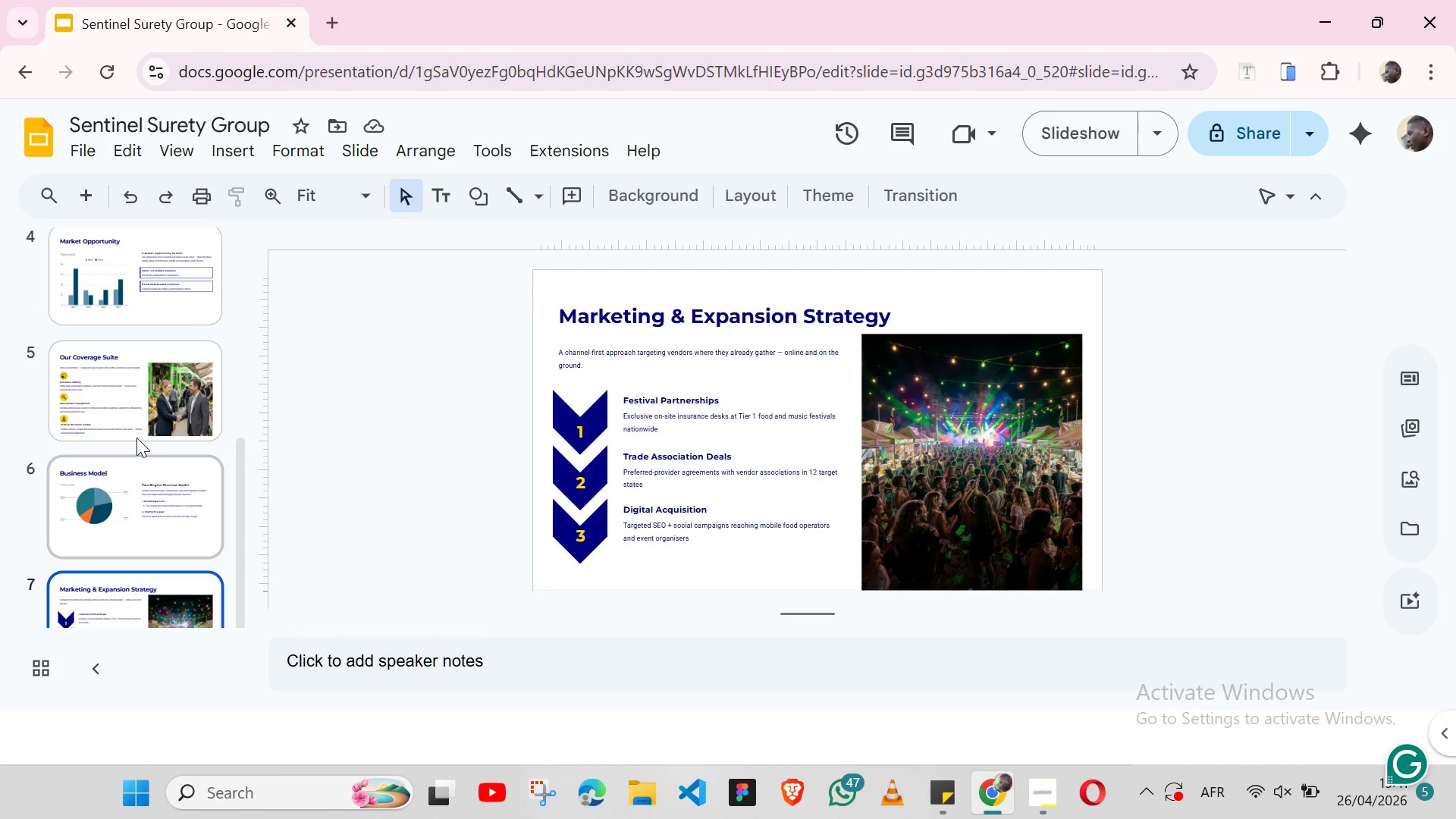 
wait(17.11)
 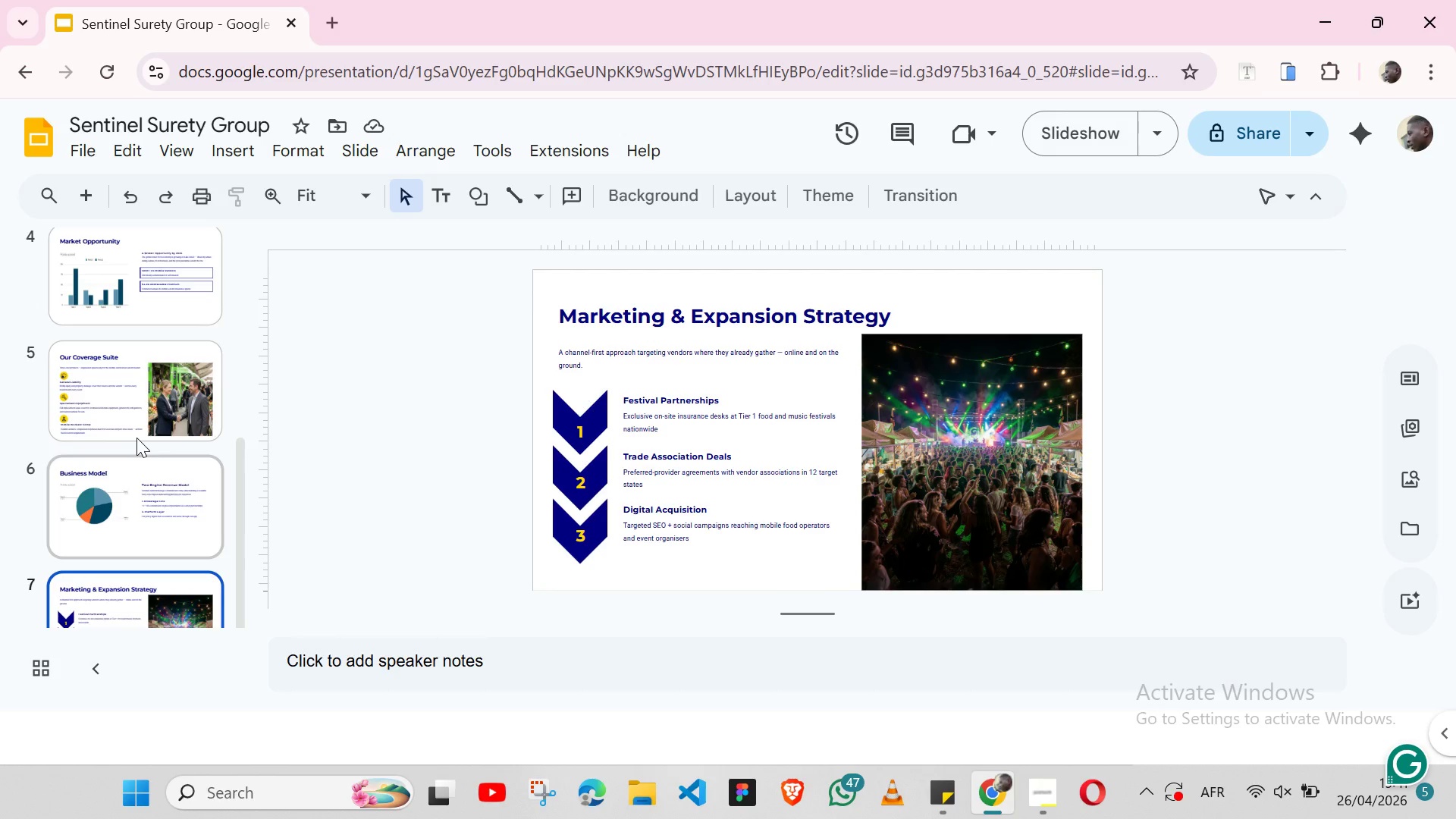 
left_click([87, 209])
 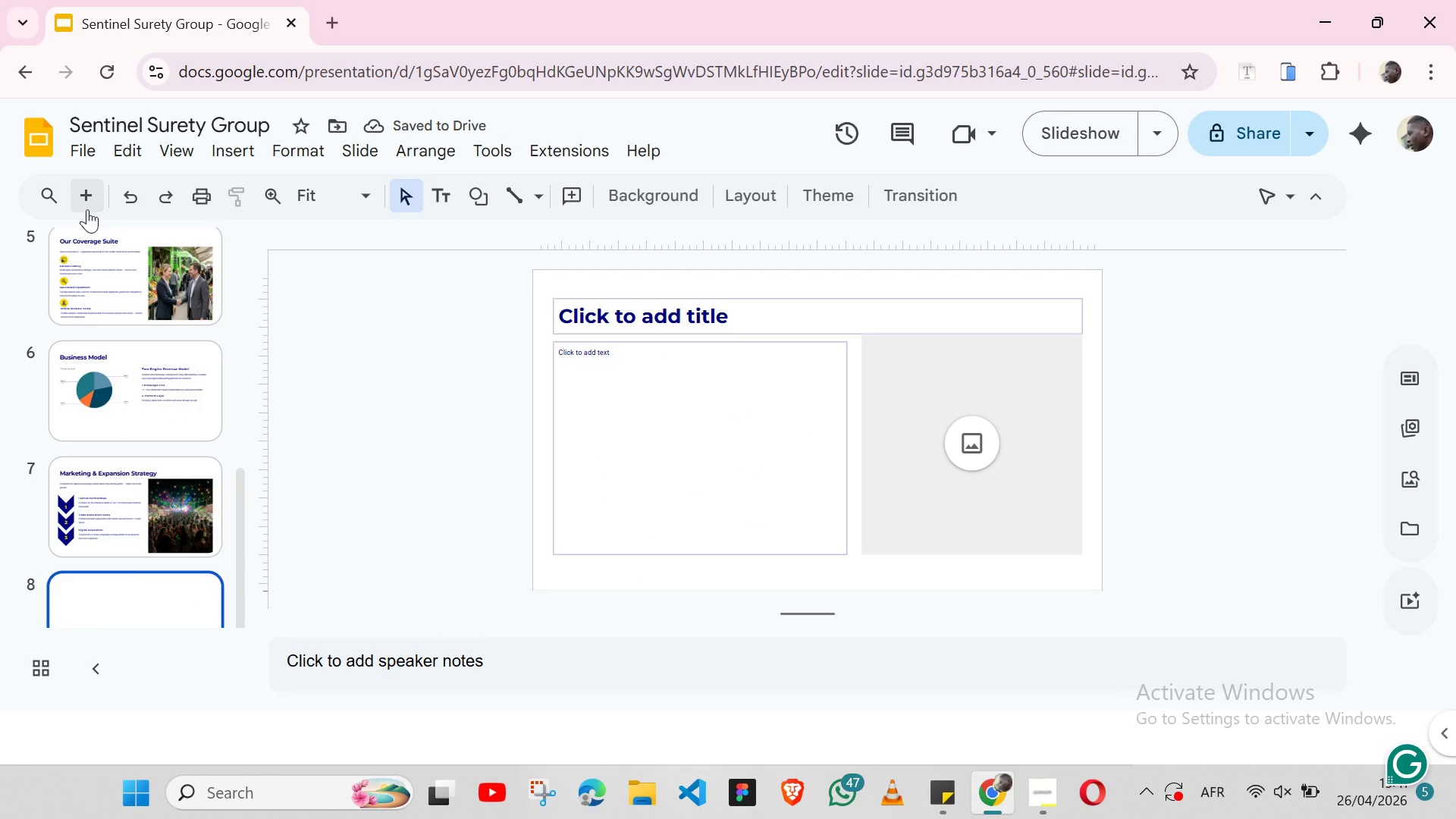 
wait(5.67)
 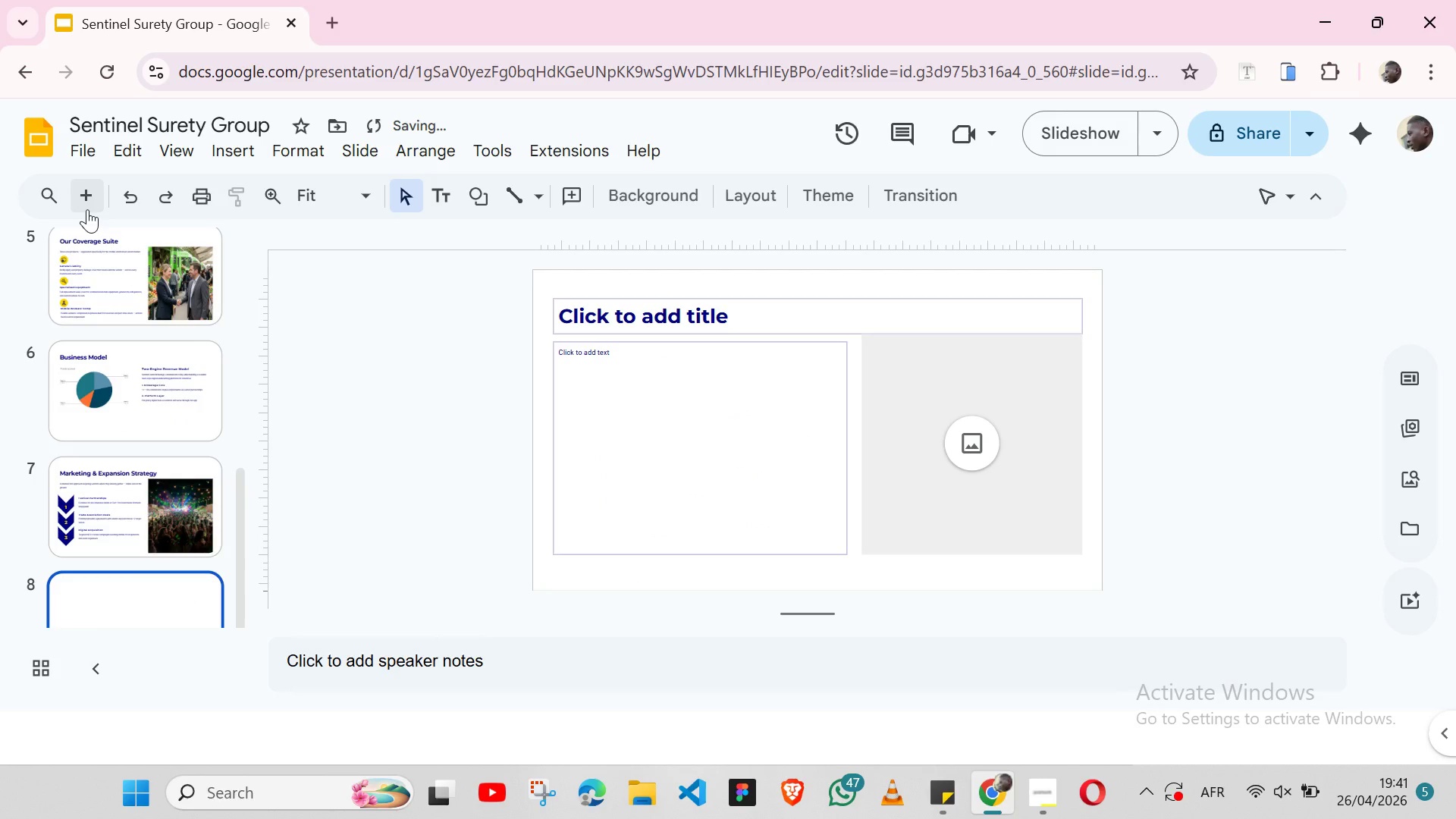 
left_click([741, 209])
 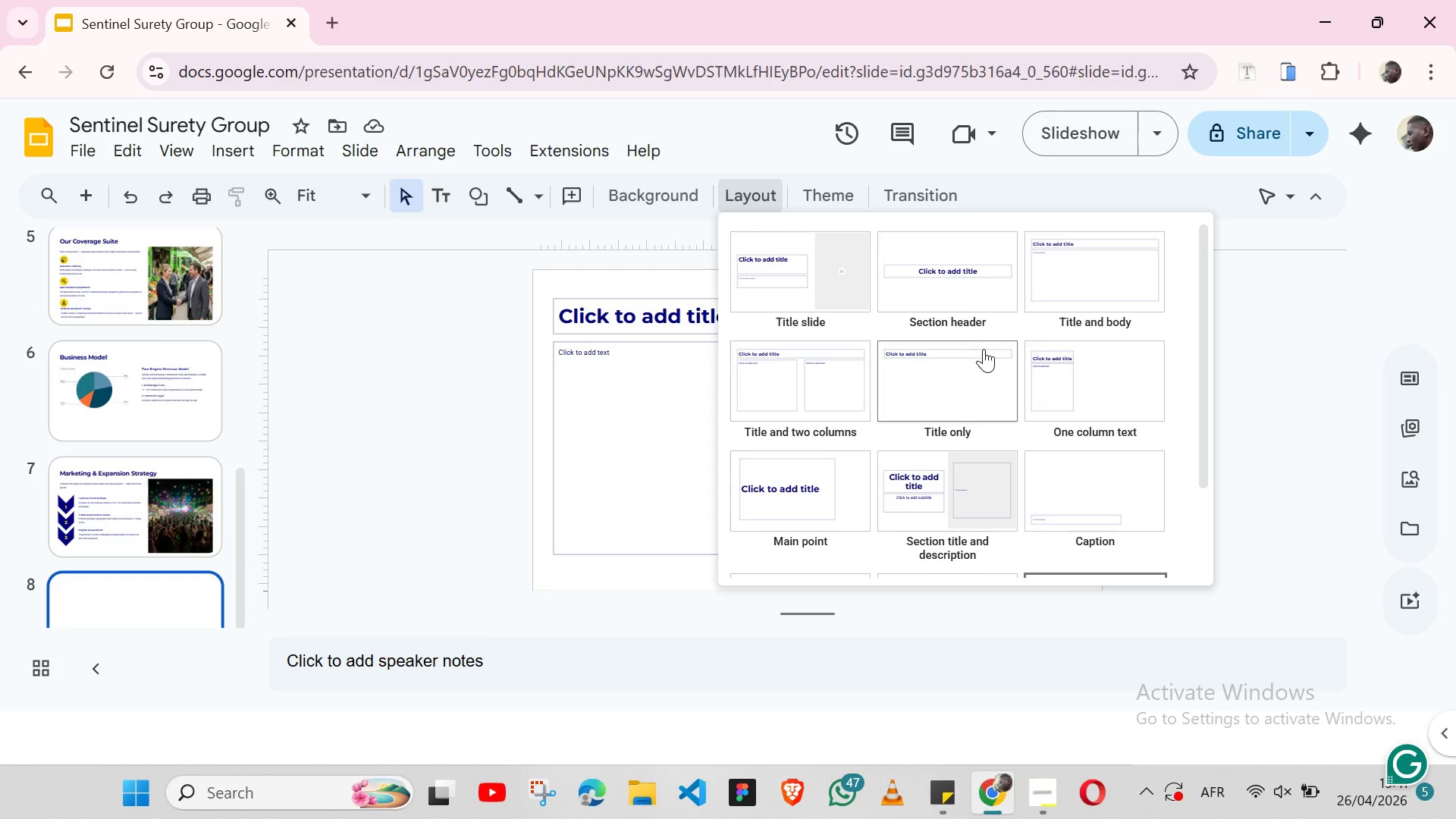 
left_click([1090, 275])
 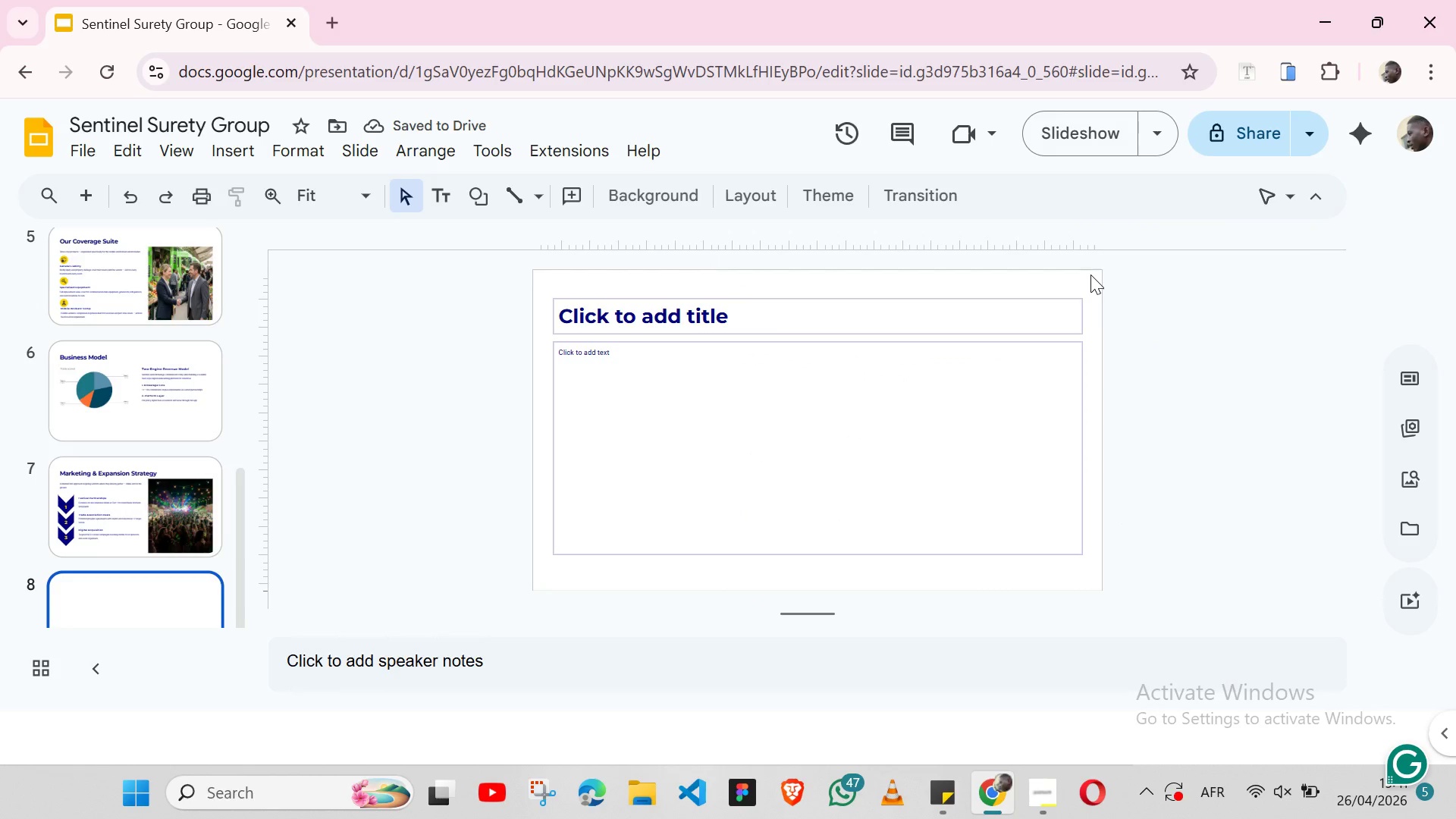 
wait(5.41)
 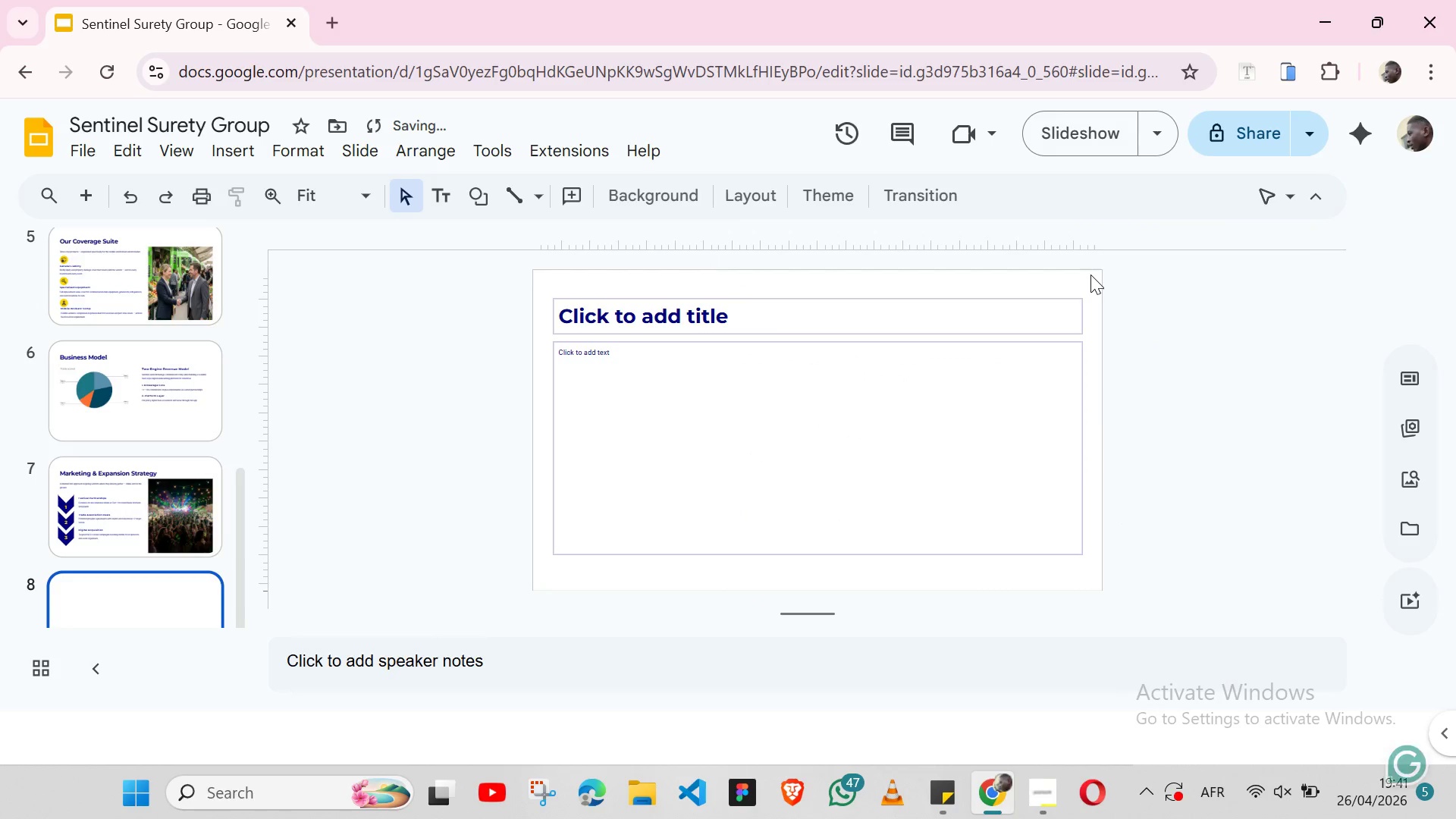 
left_click([937, 818])
 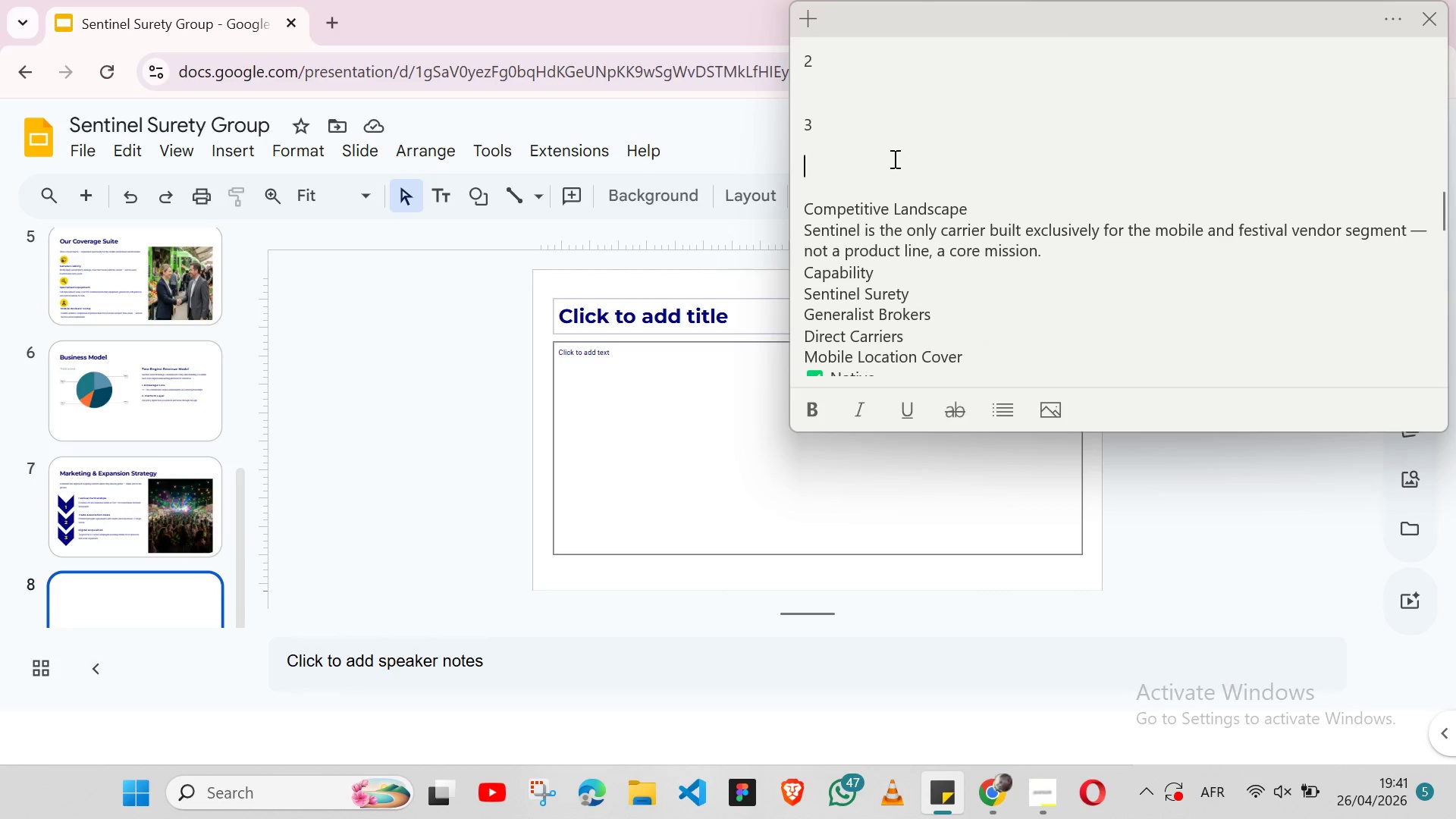 
mouse_move([879, 188])
 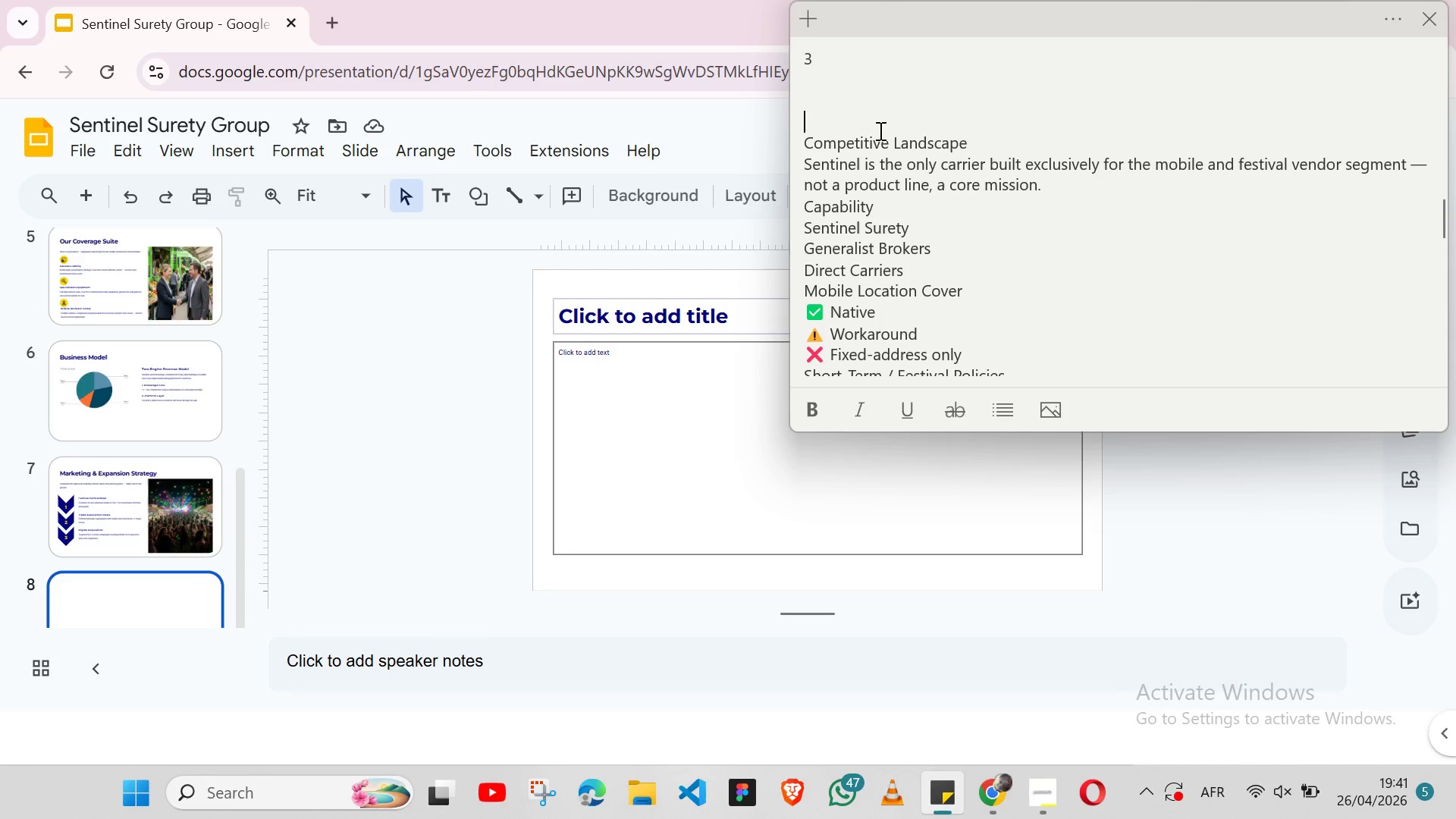 
double_click([879, 130])
 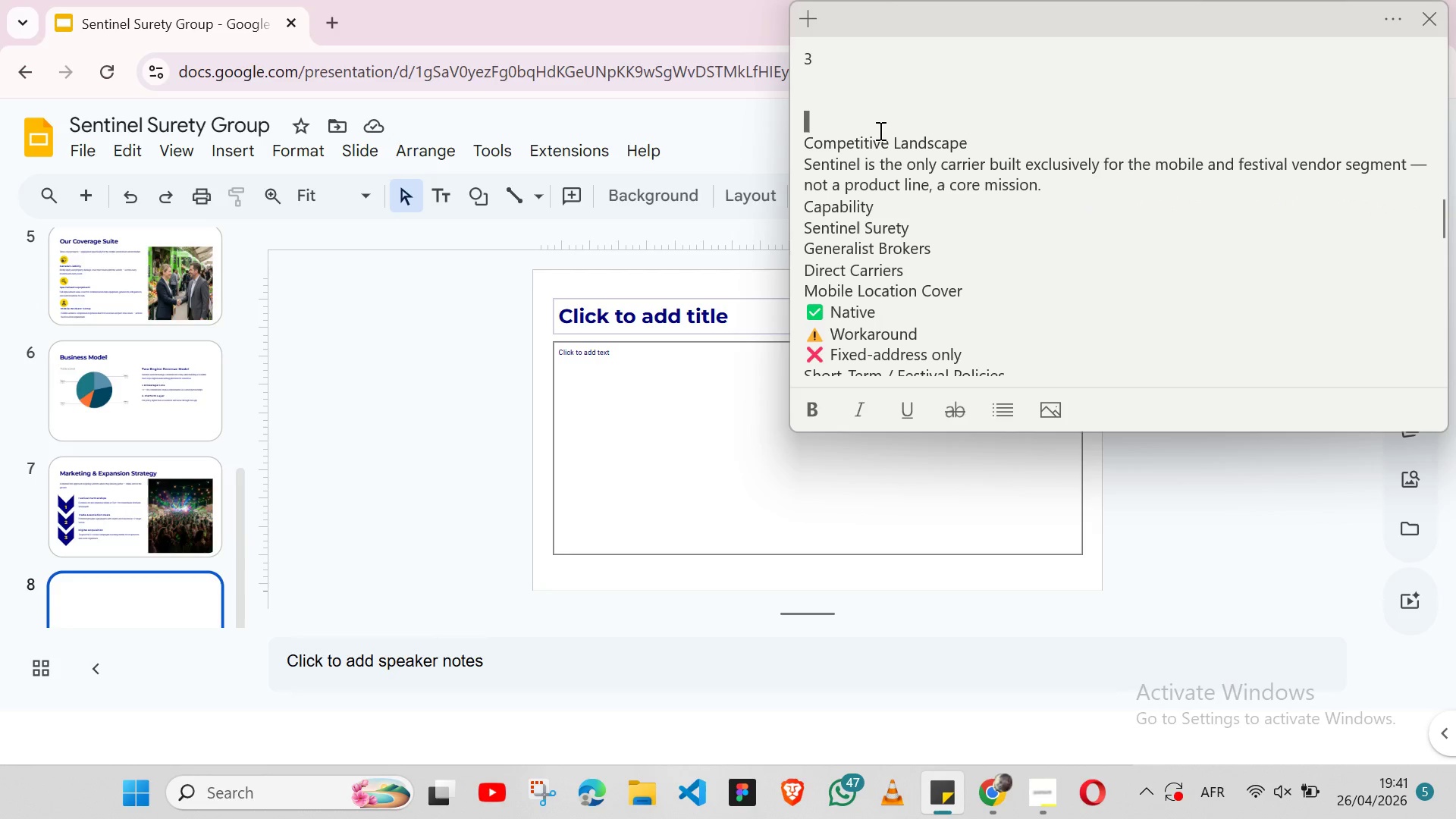 
triple_click([879, 130])
 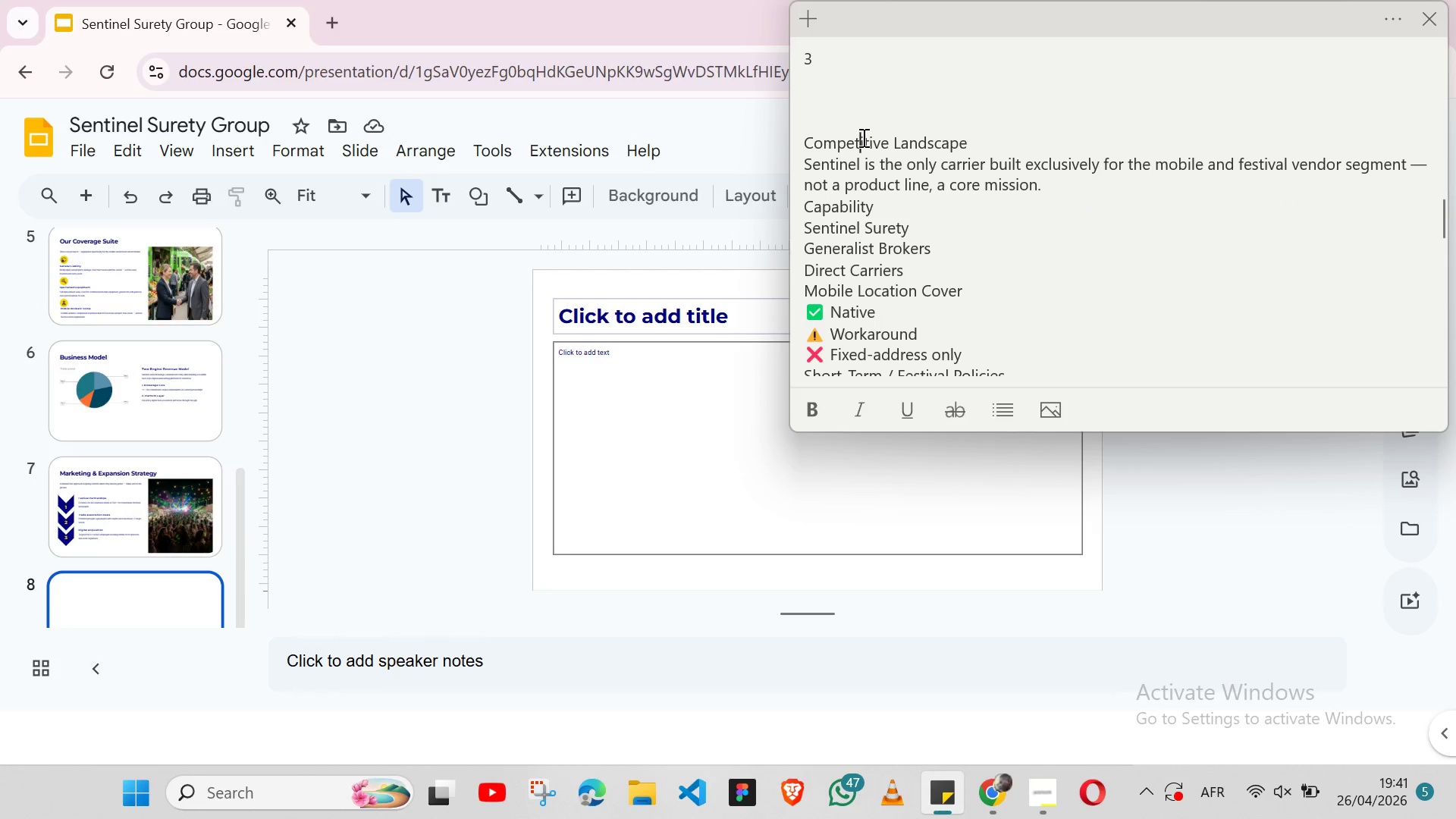 
double_click([862, 137])
 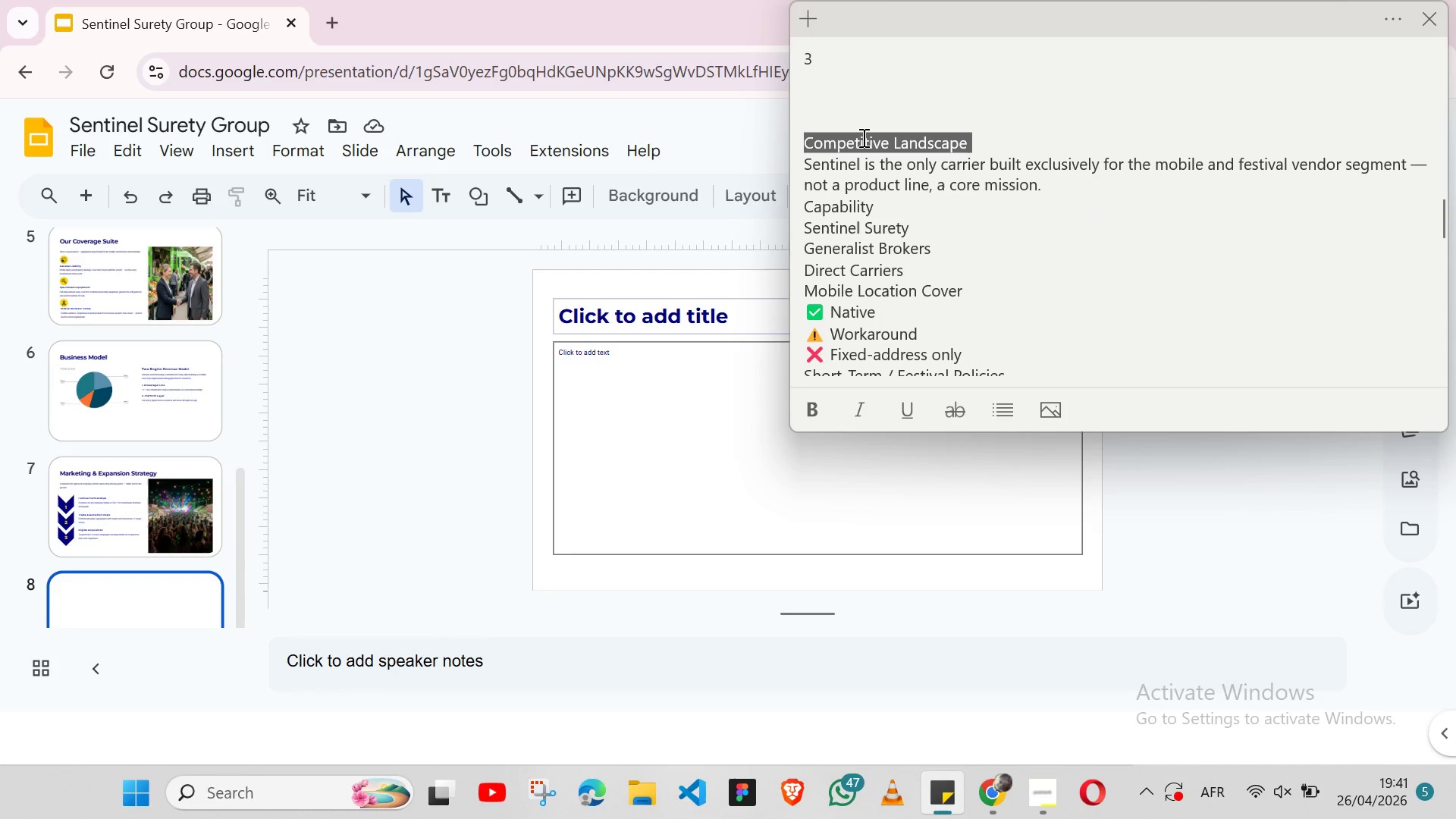 
triple_click([862, 137])
 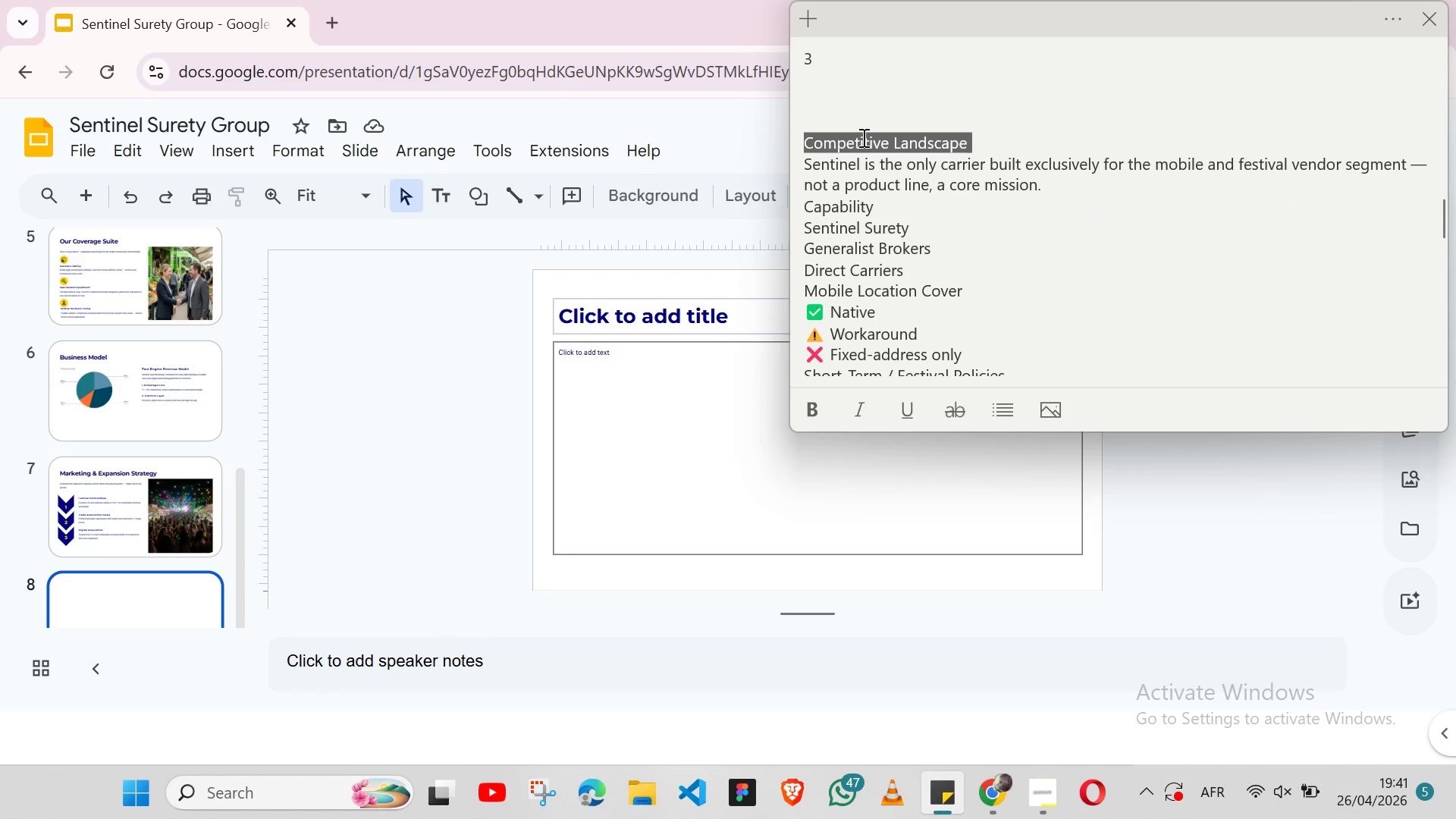 
key(Shift+ShiftLeft)
 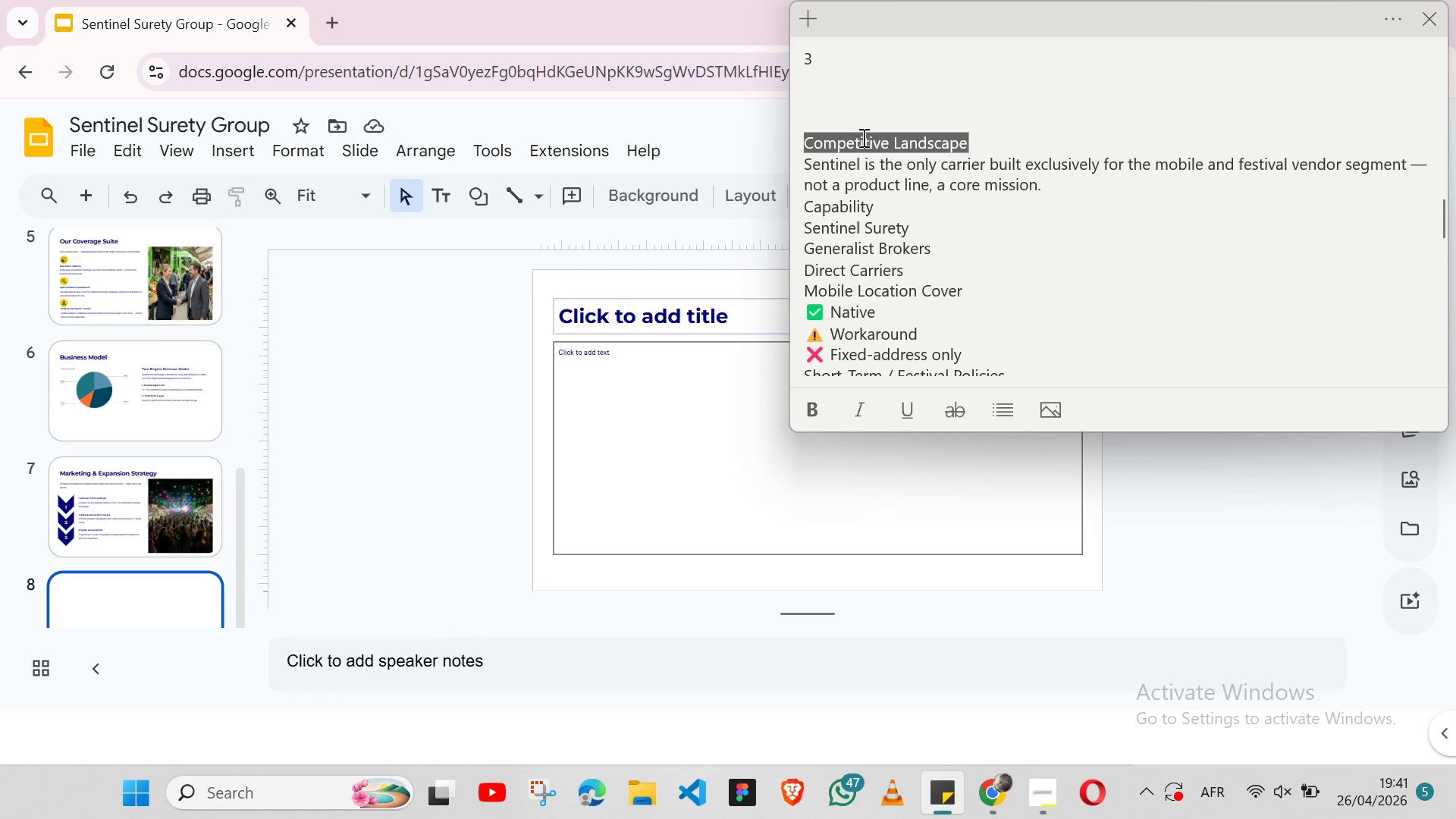 
key(Shift+ArrowLeft)
 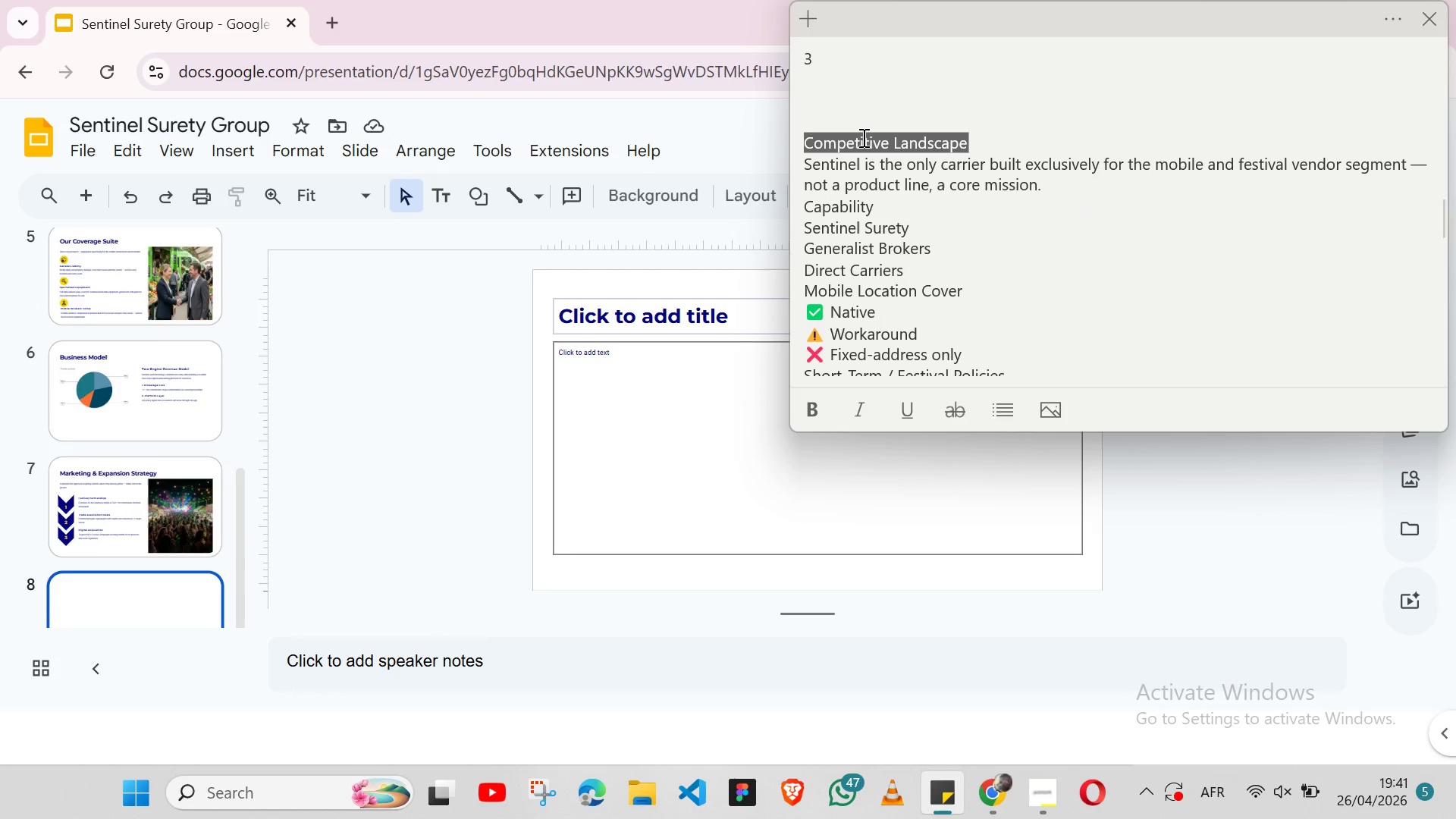 
key(Control+C)
 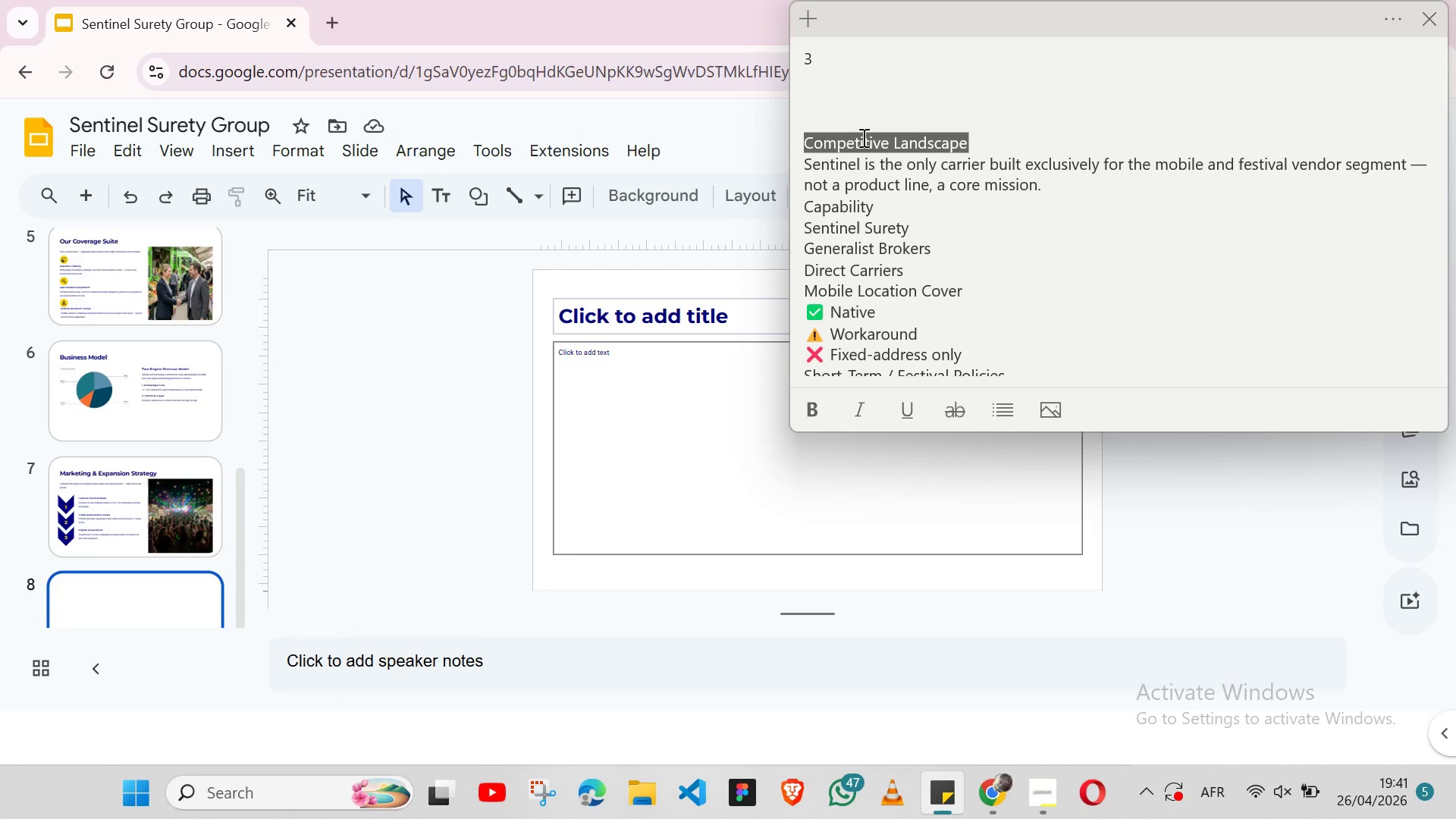 
key(Control+ControlLeft)
 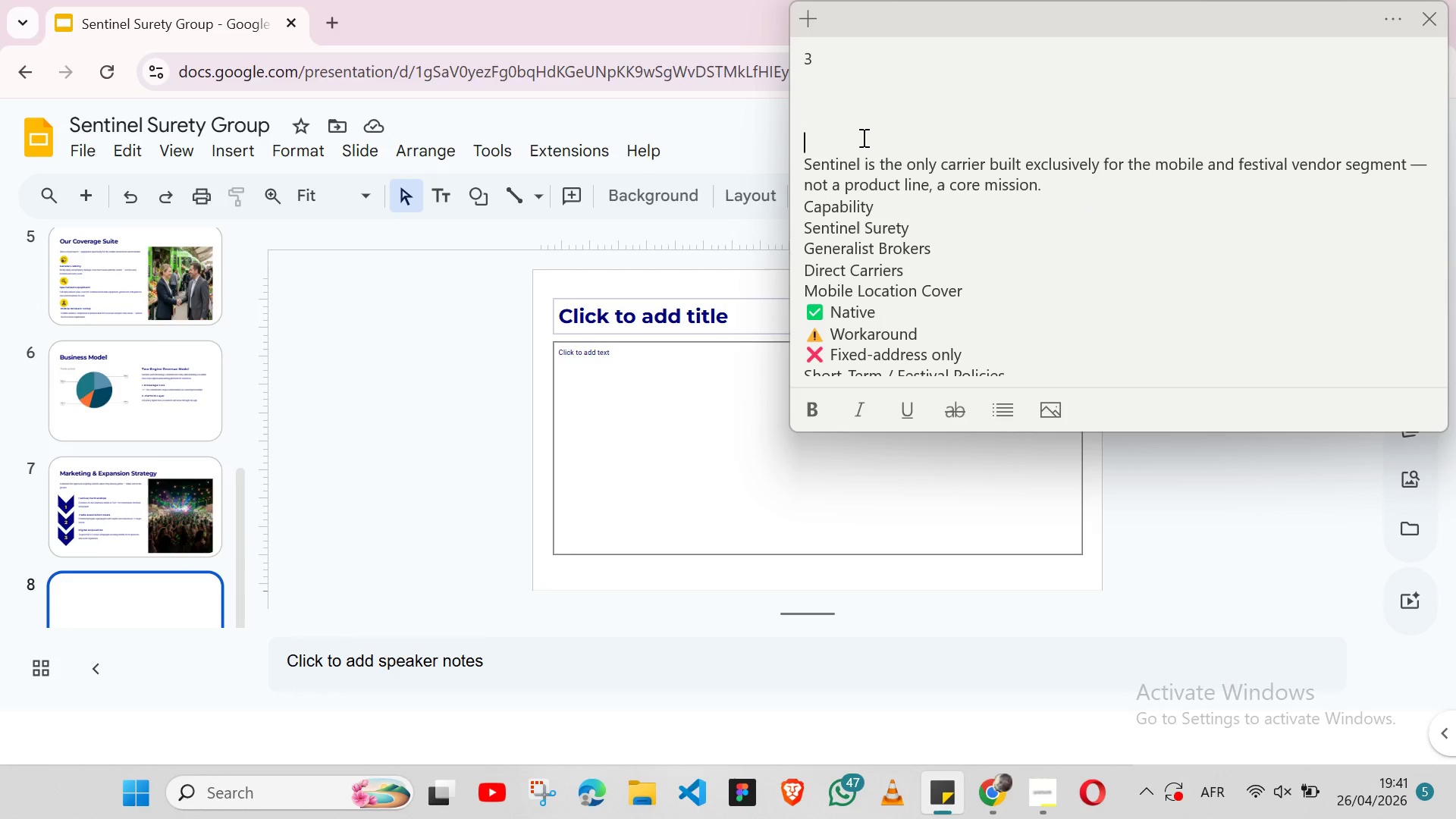 
key(Control+X)
 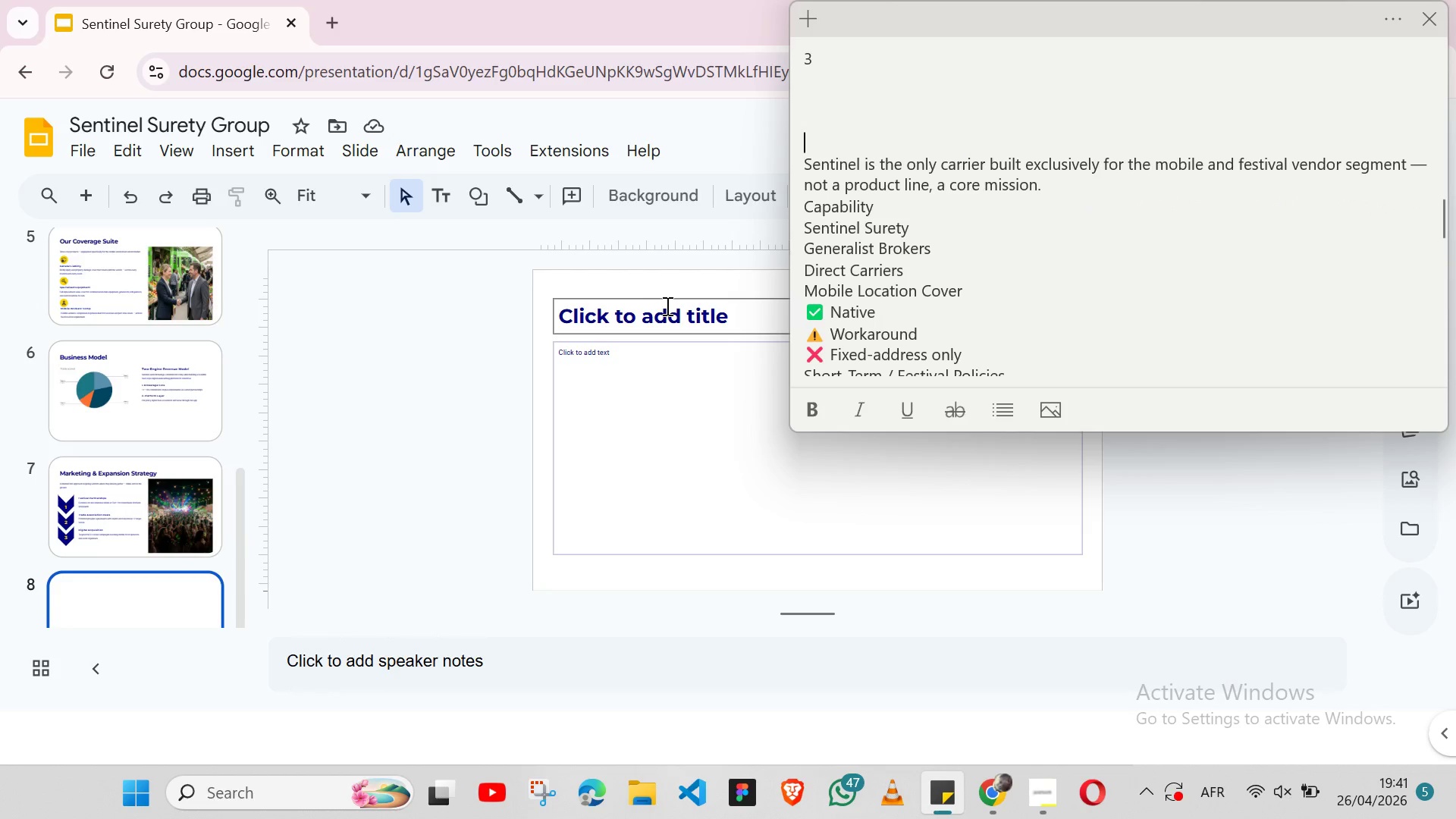 
left_click([666, 306])
 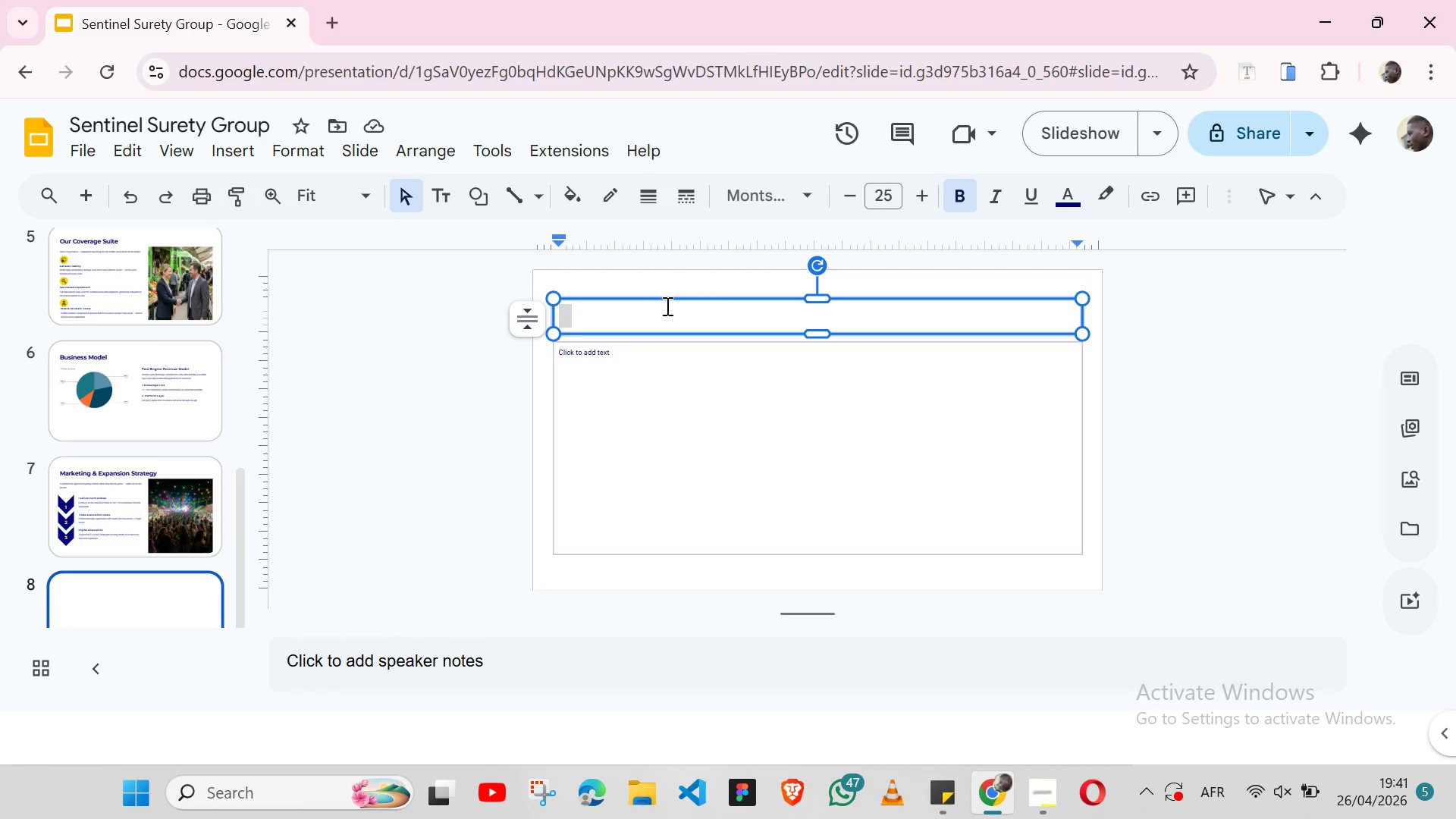 
key(Control+V)
 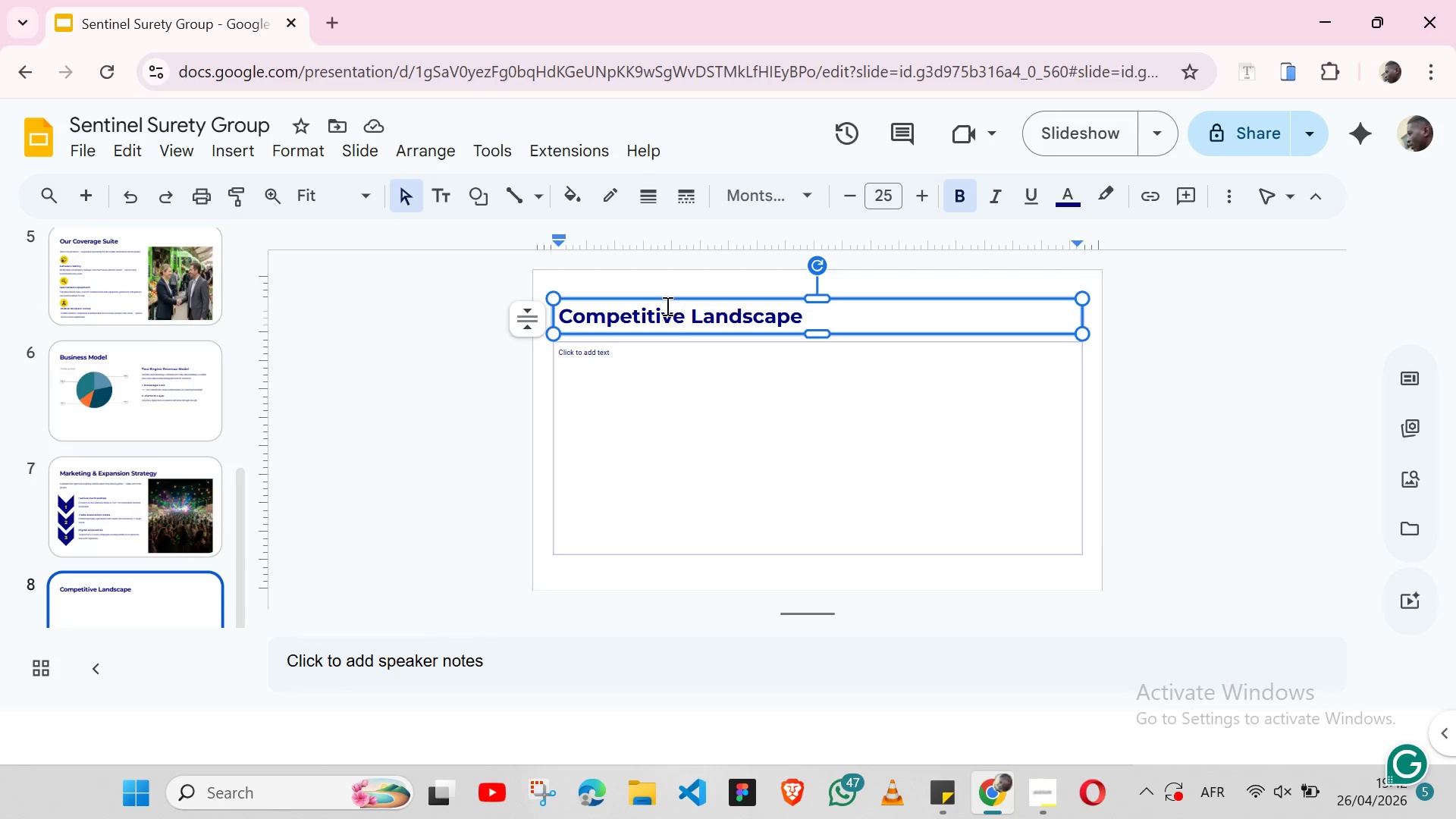 
wait(10.91)
 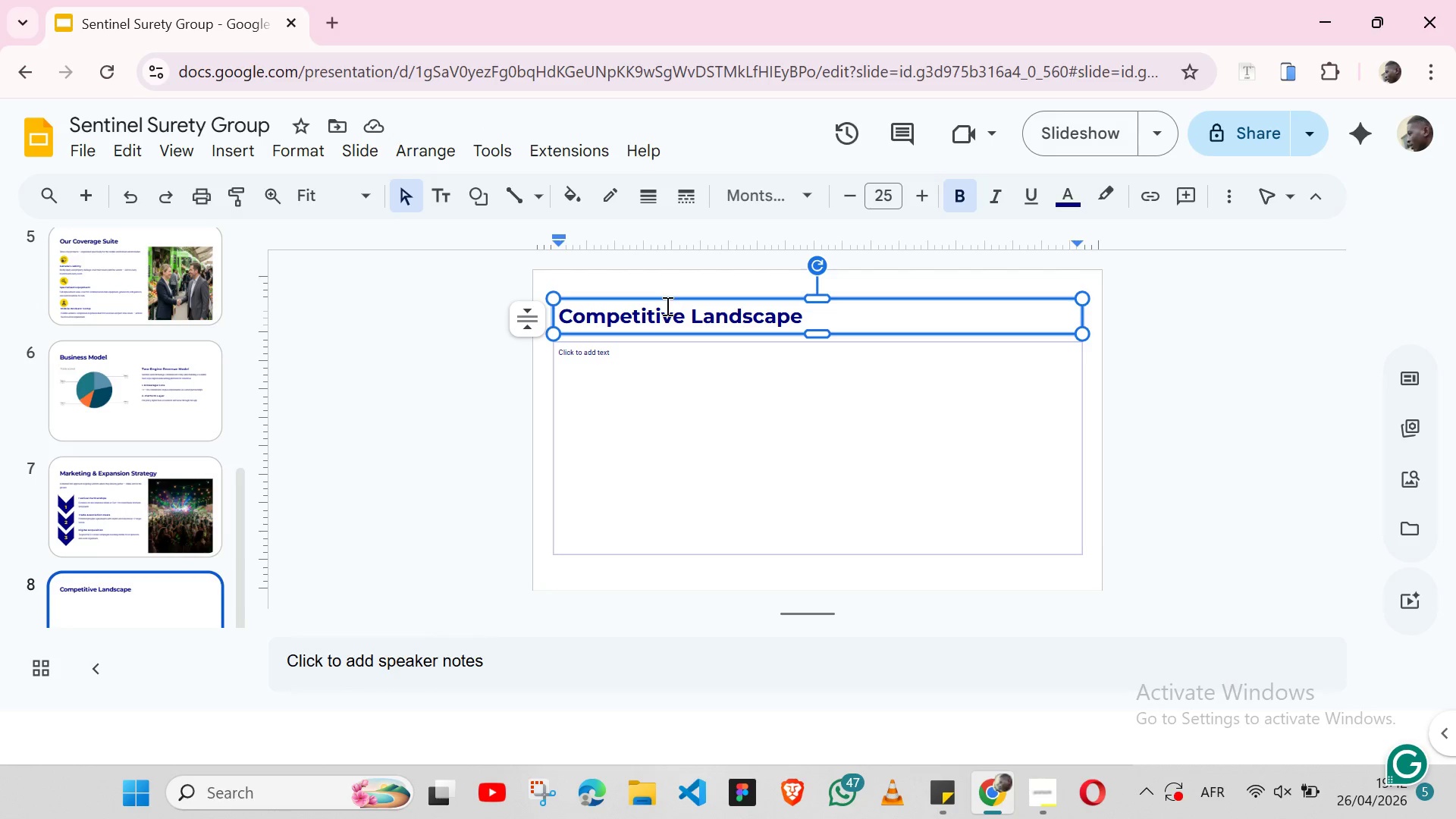 
left_click([931, 788])
 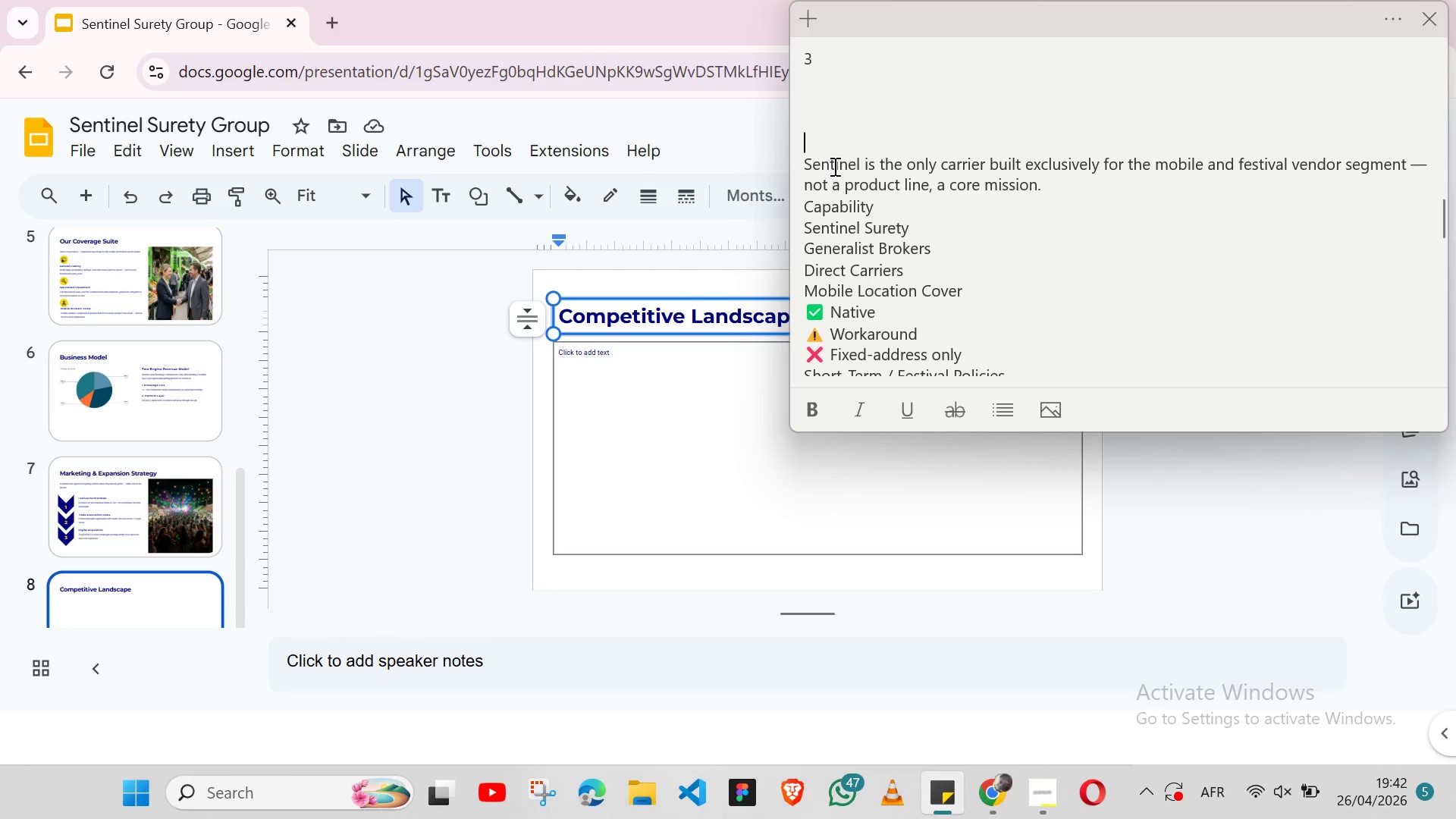 
double_click([833, 166])
 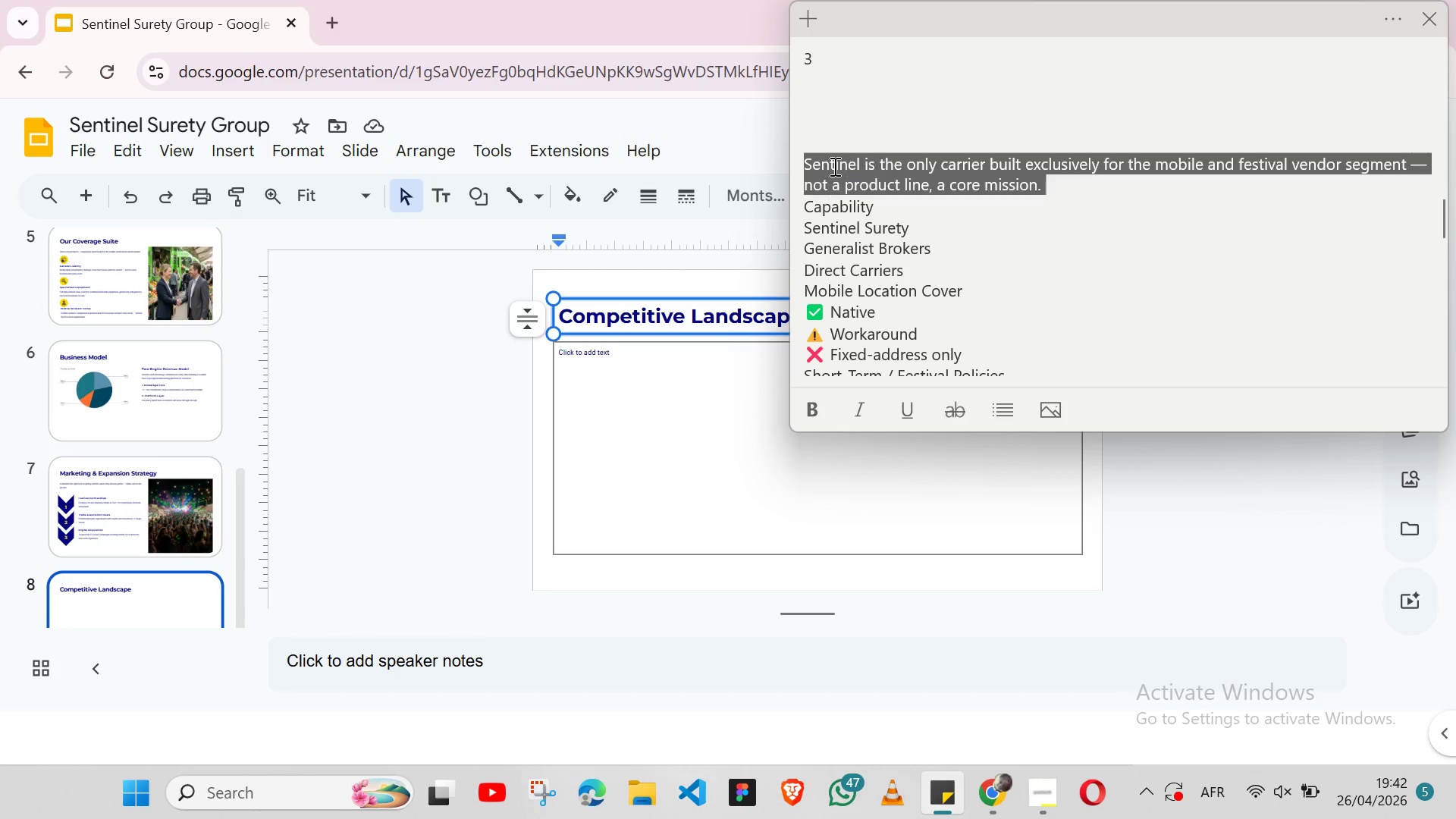 
triple_click([833, 166])
 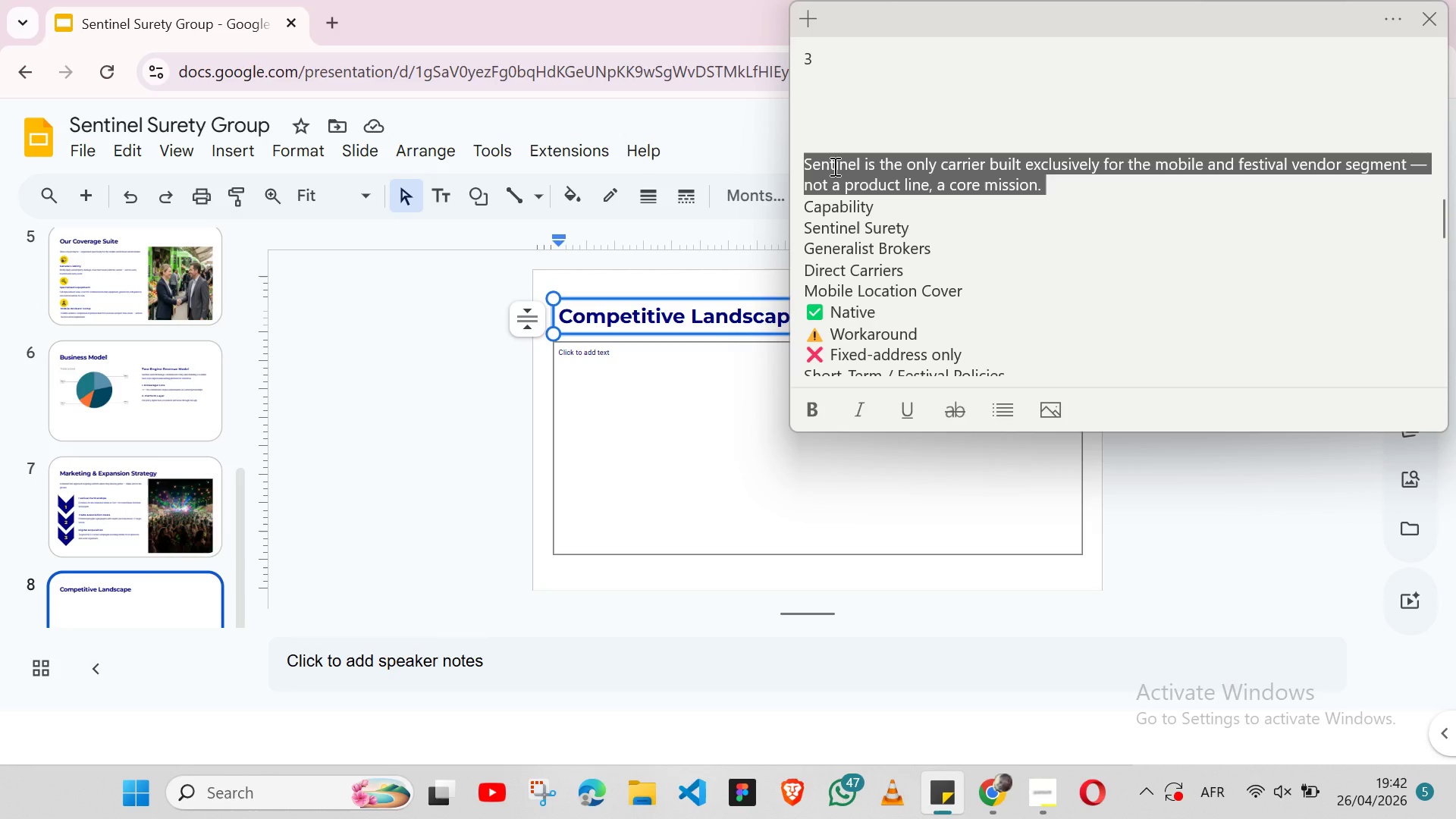 
key(Shift+ArrowLeft)
 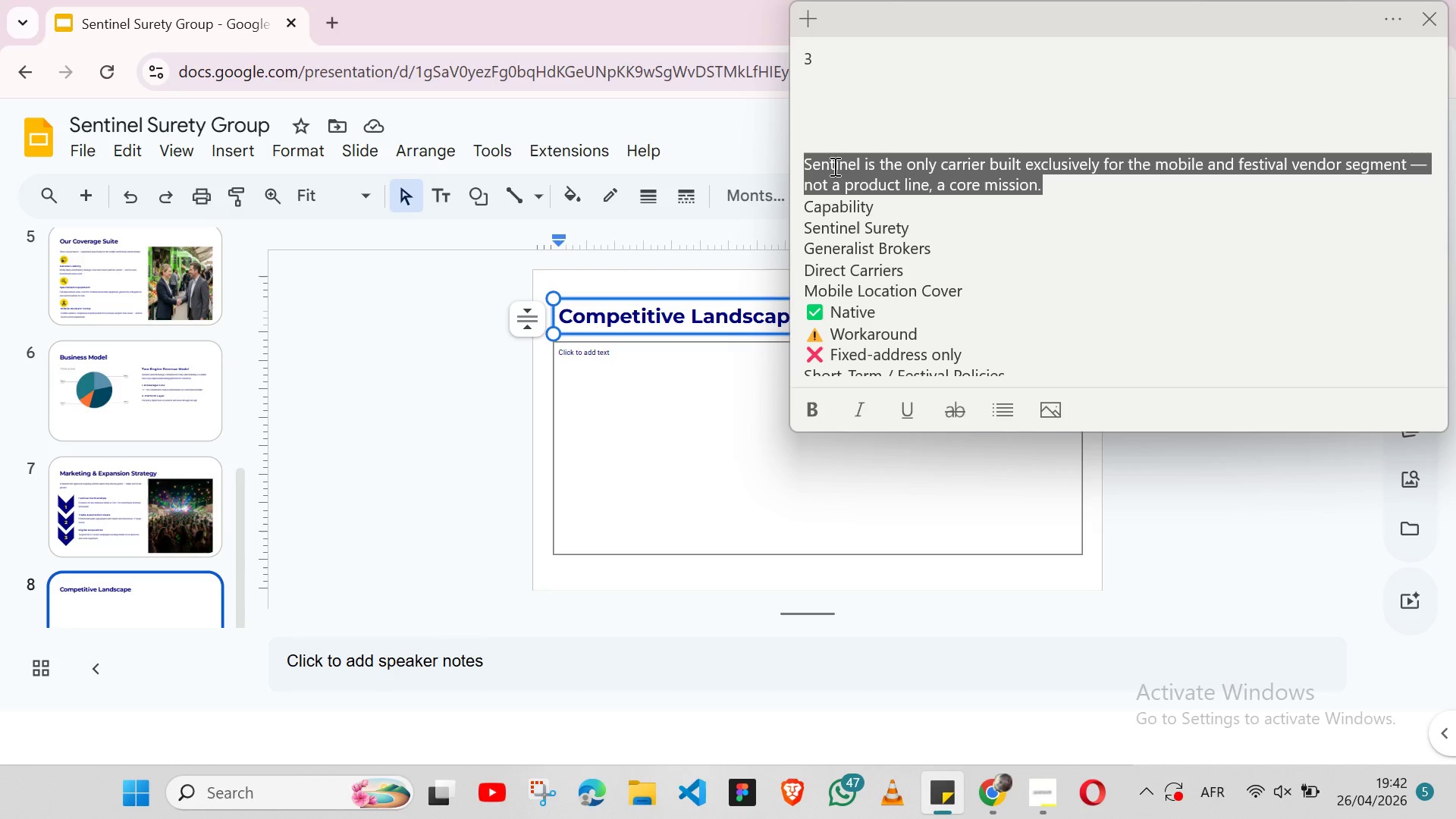 
key(Control+X)
 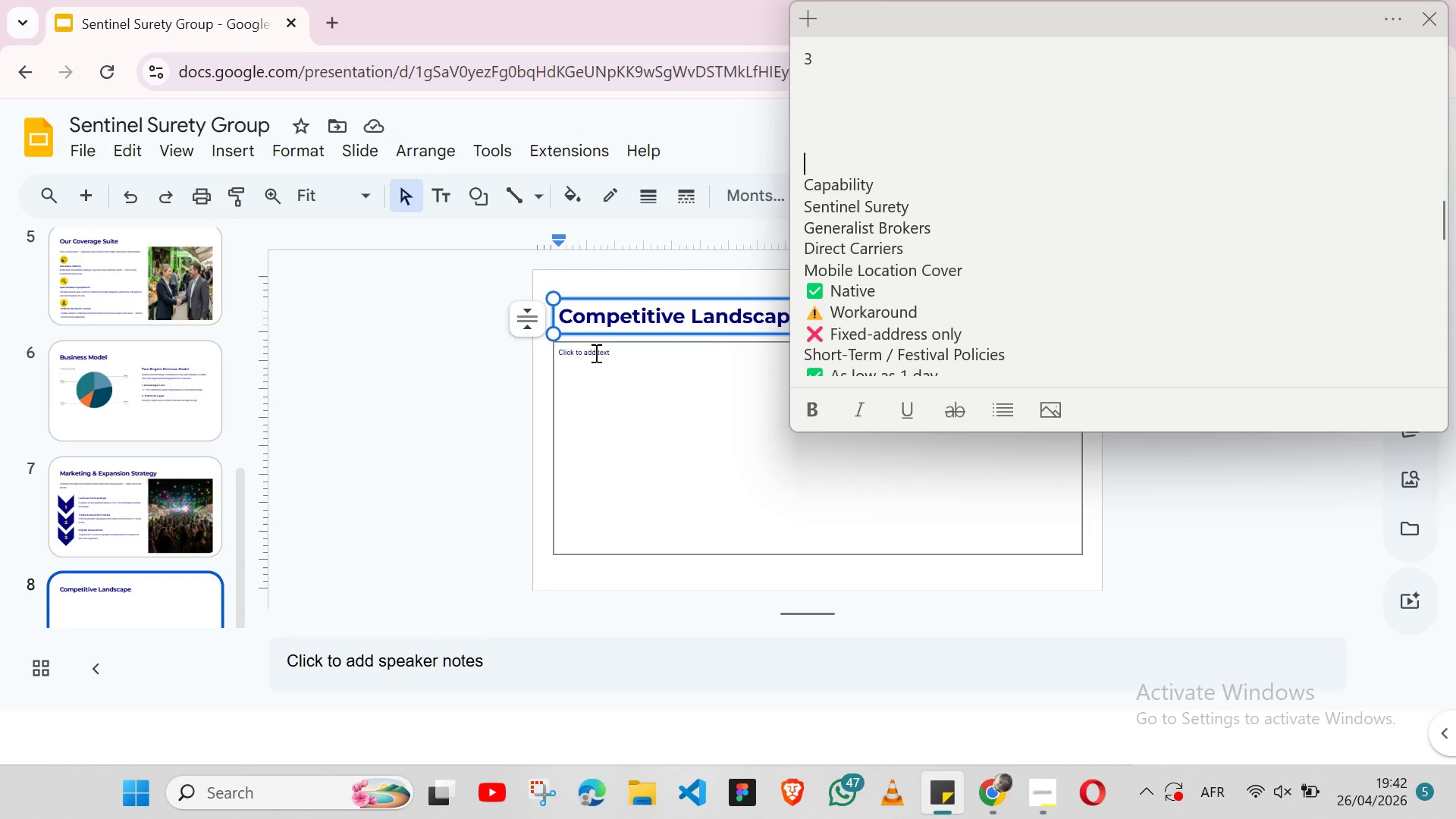 
left_click([595, 353])
 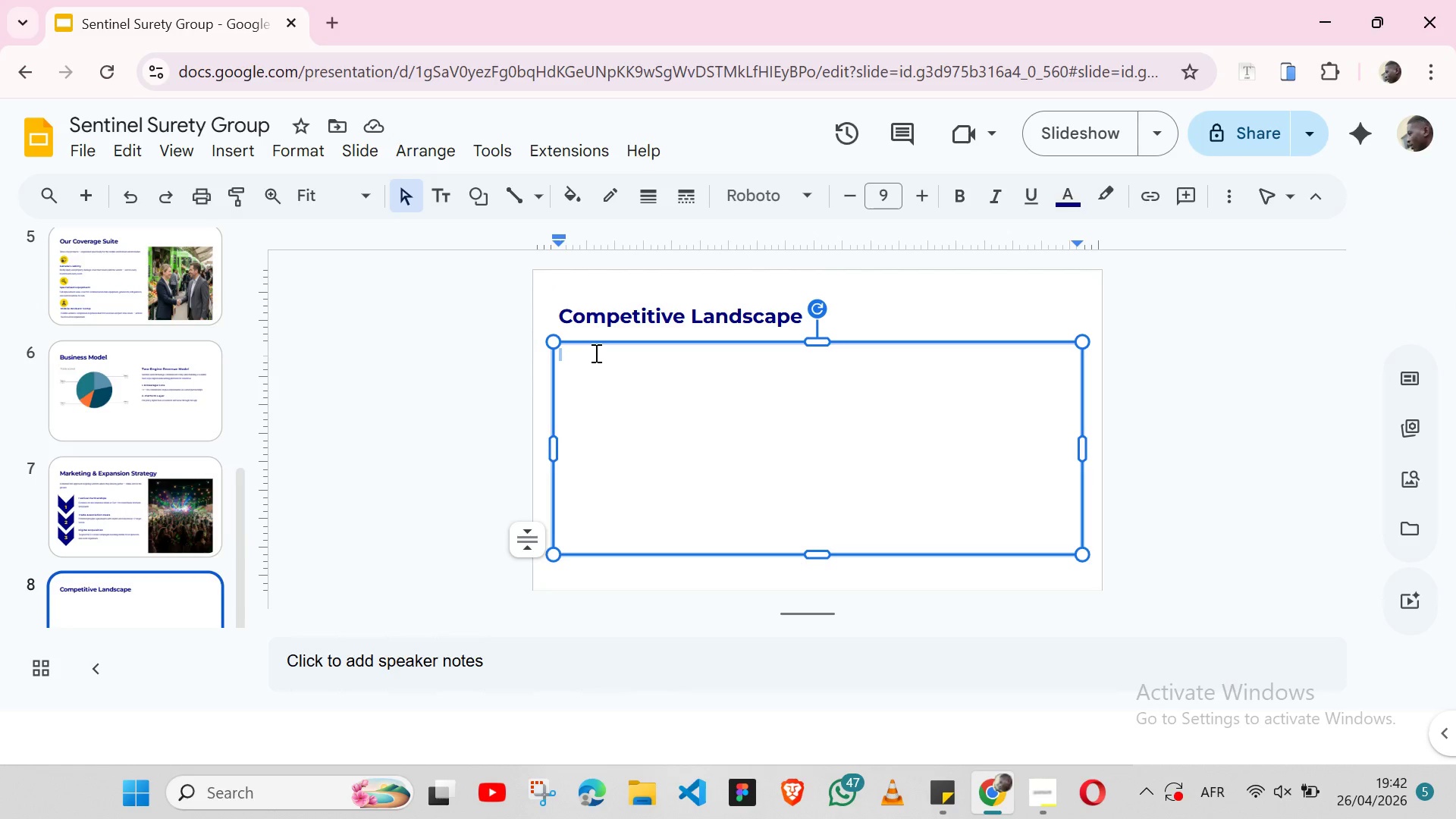 
key(Control+V)
 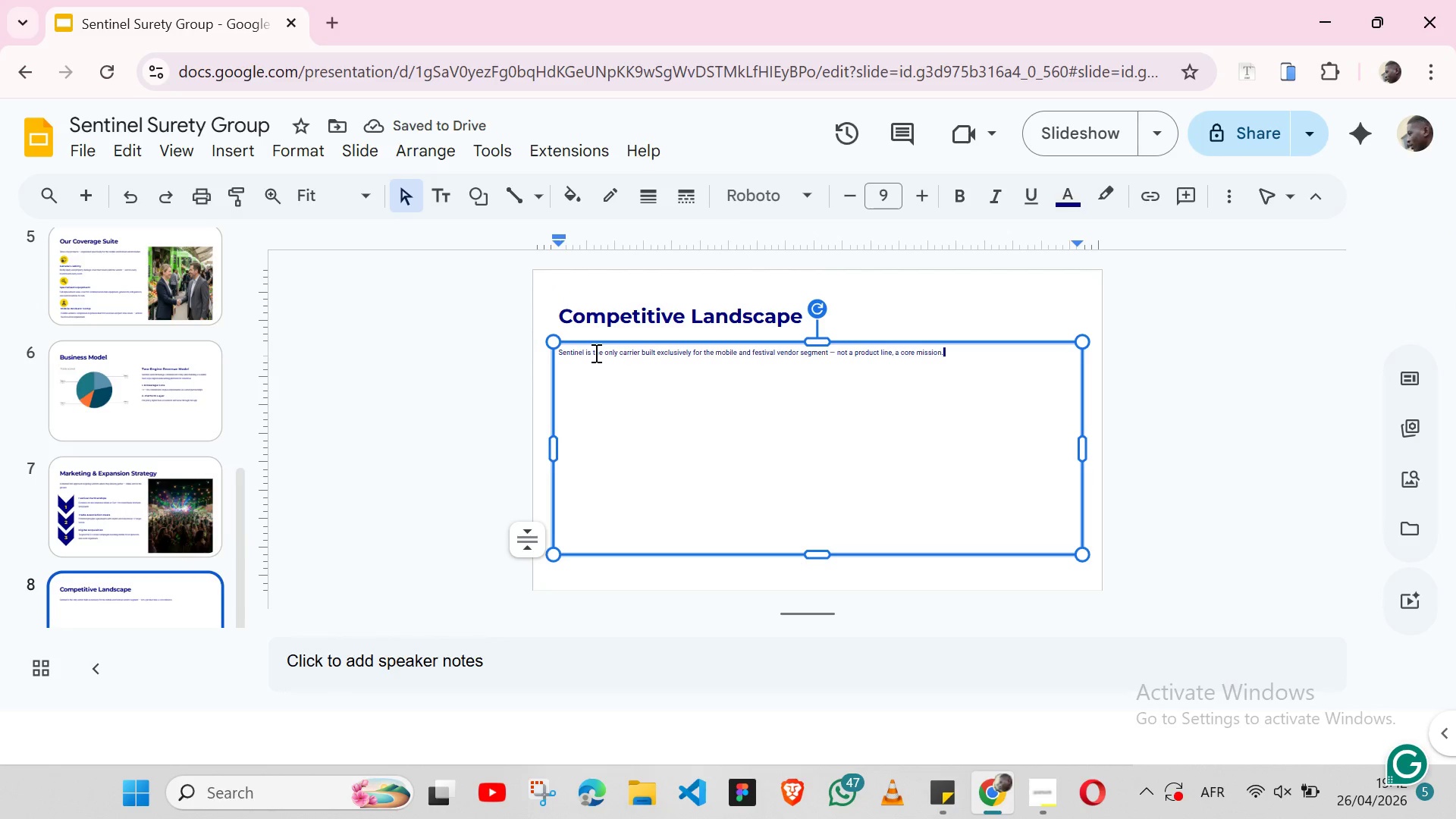 
wait(5.64)
 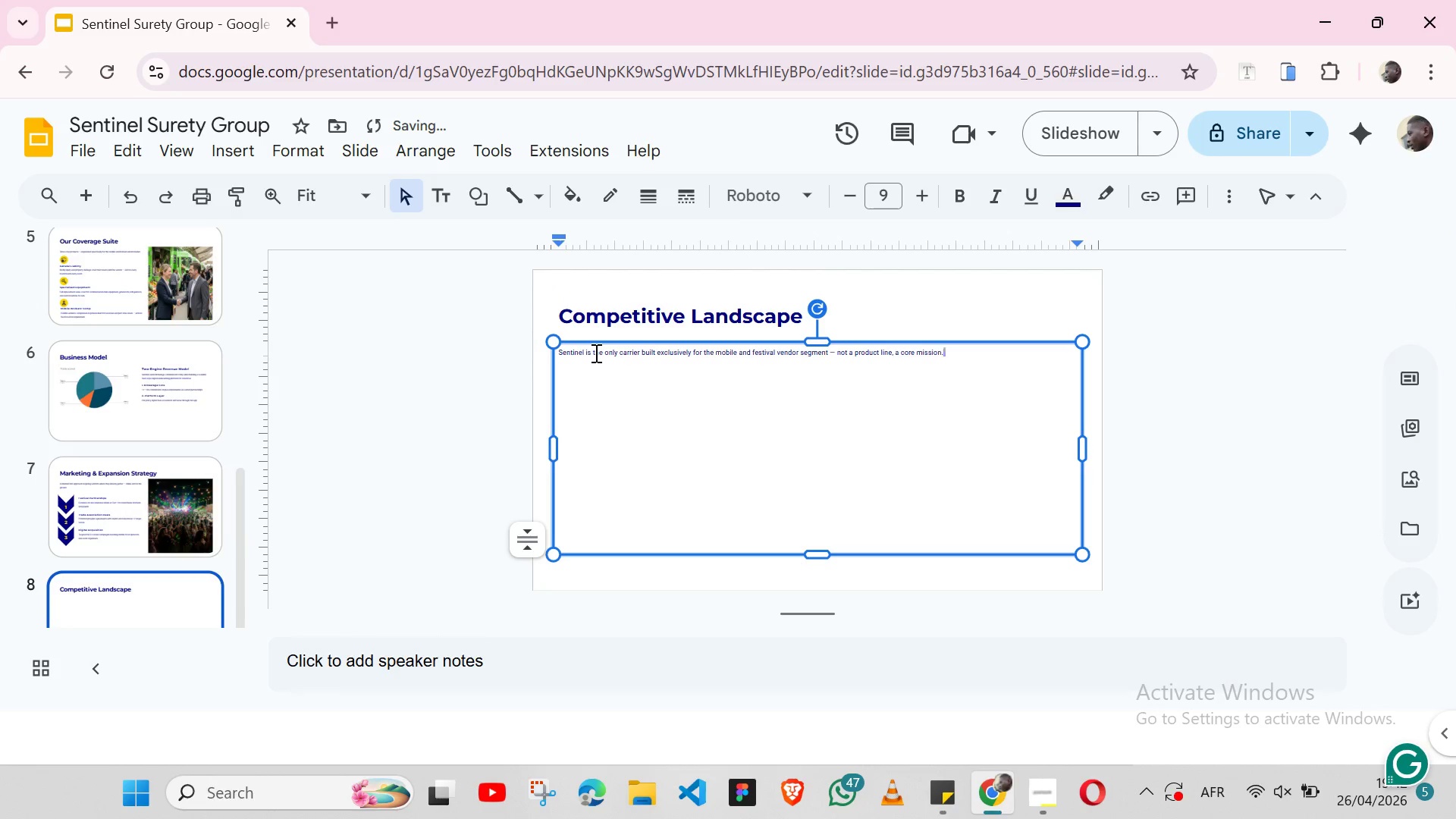 
double_click([595, 353])
 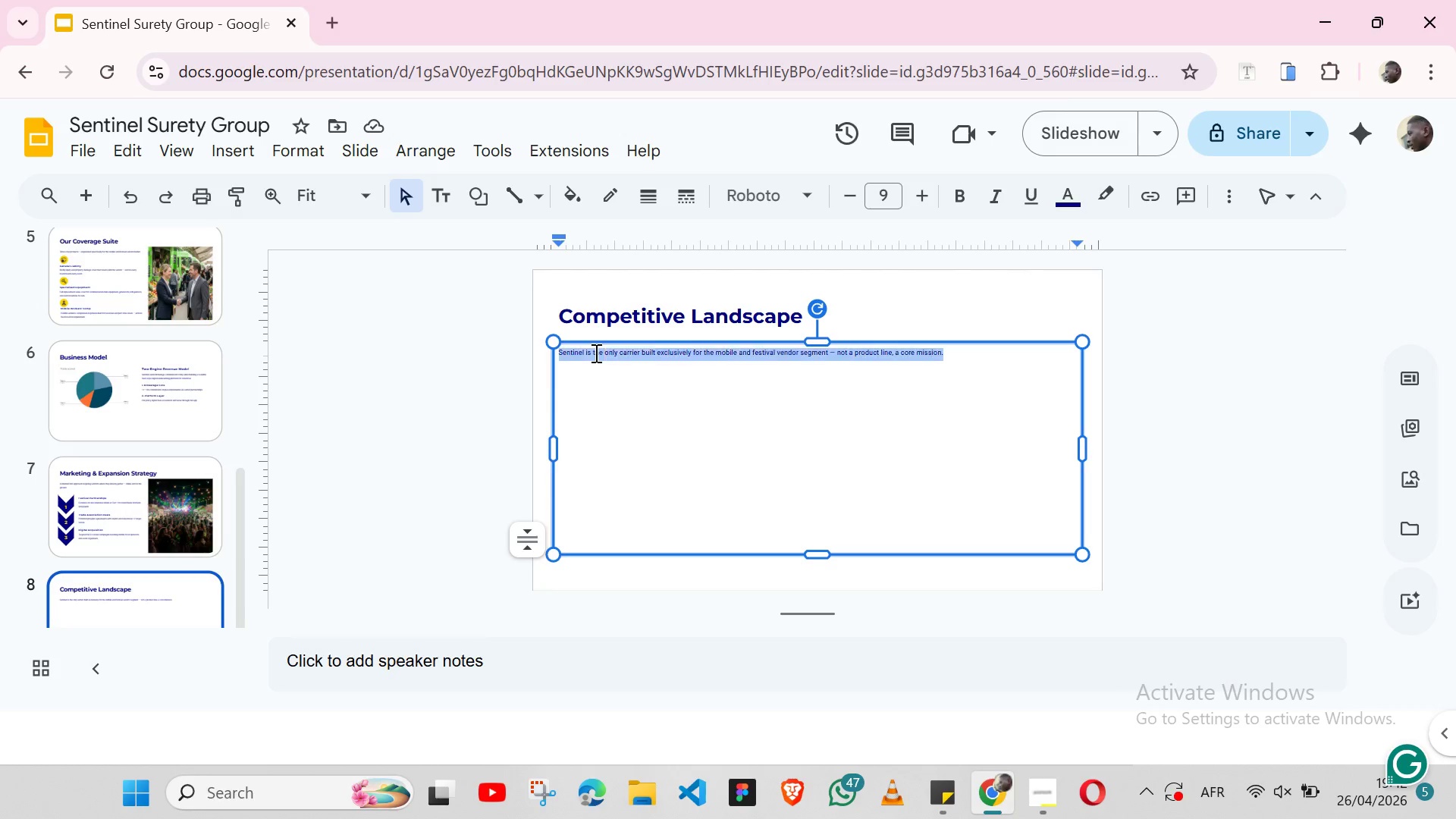 
triple_click([595, 353])
 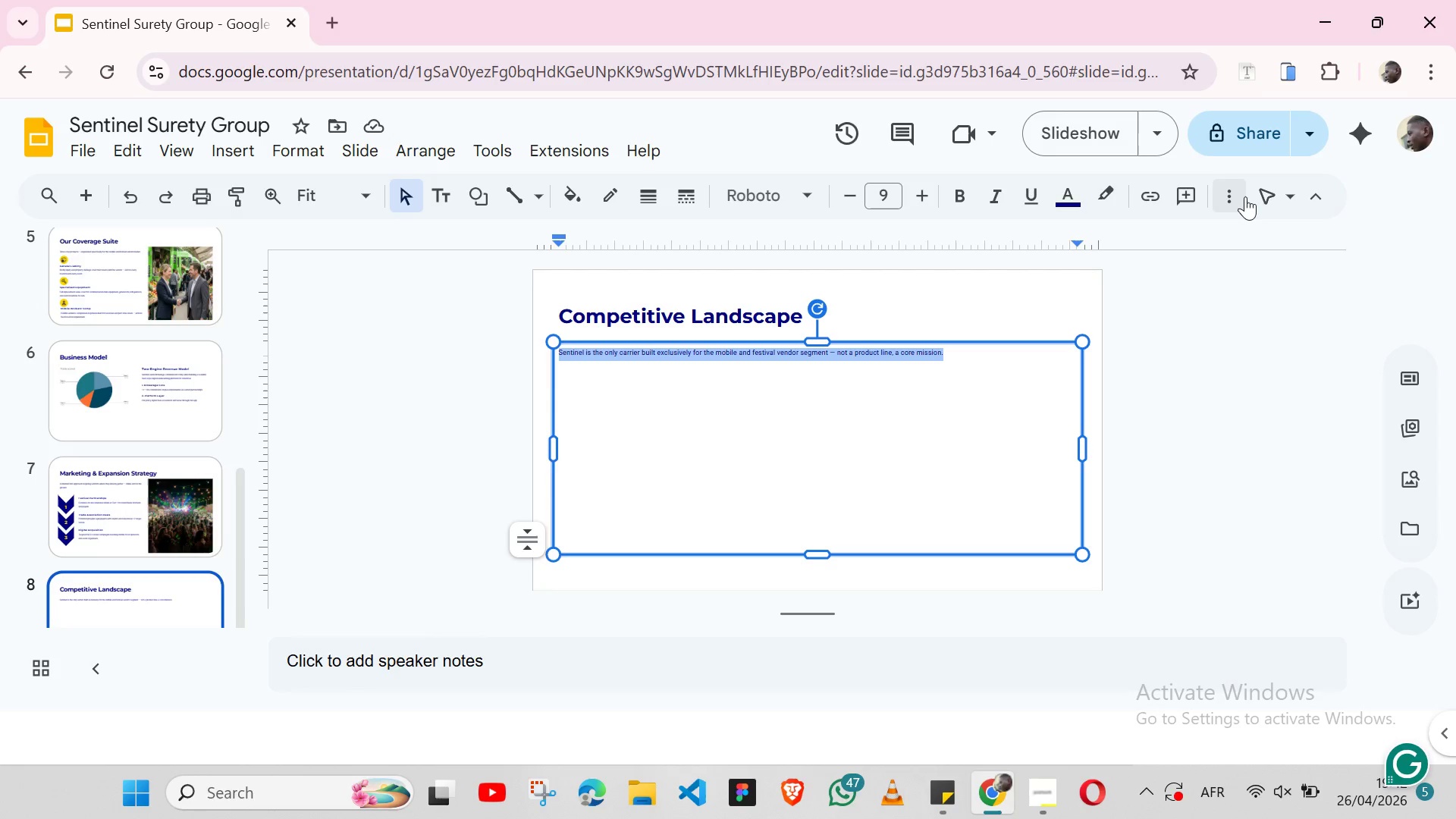 
left_click([1236, 199])
 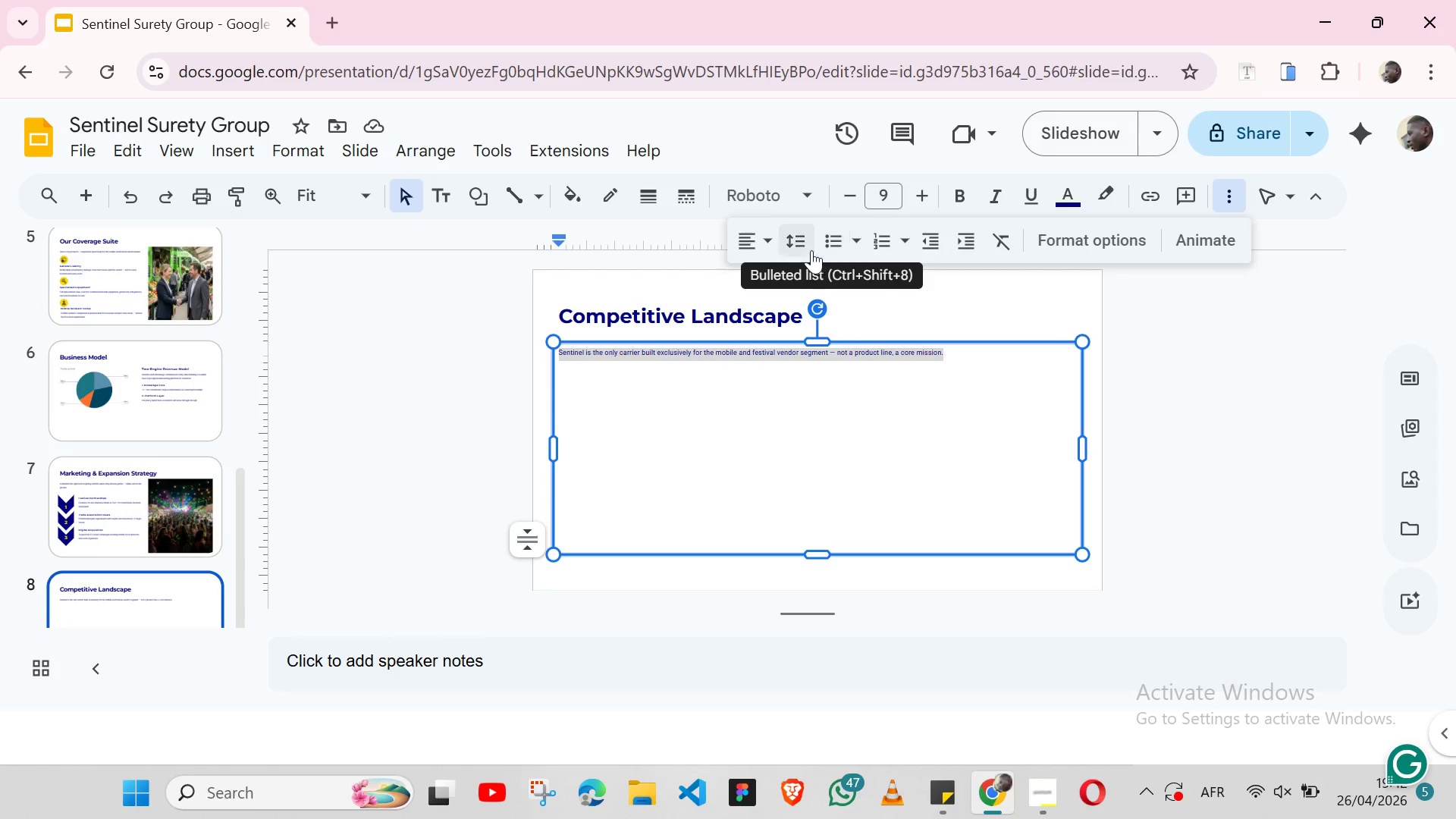 
left_click([805, 248])
 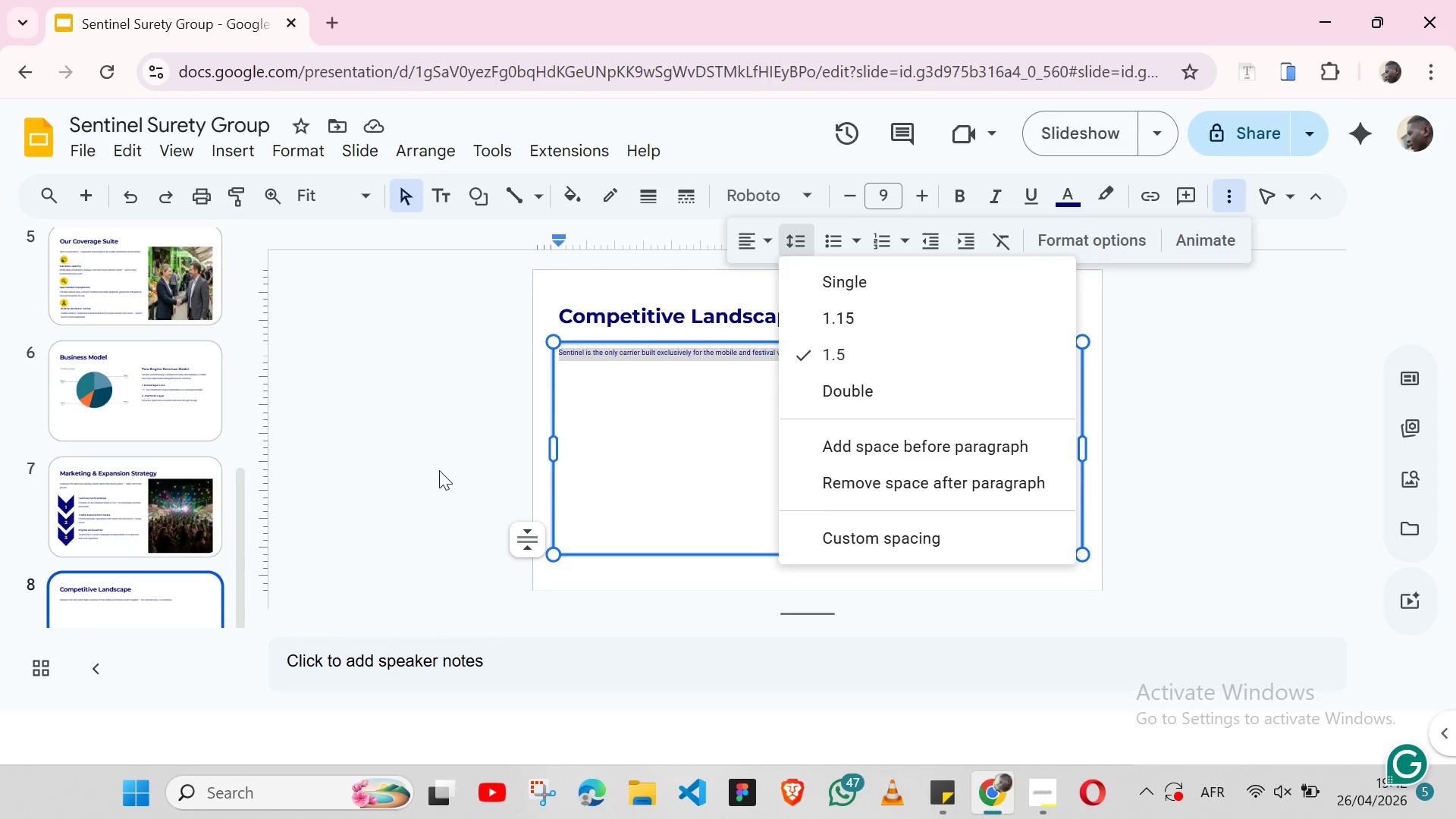 
left_click([439, 470])
 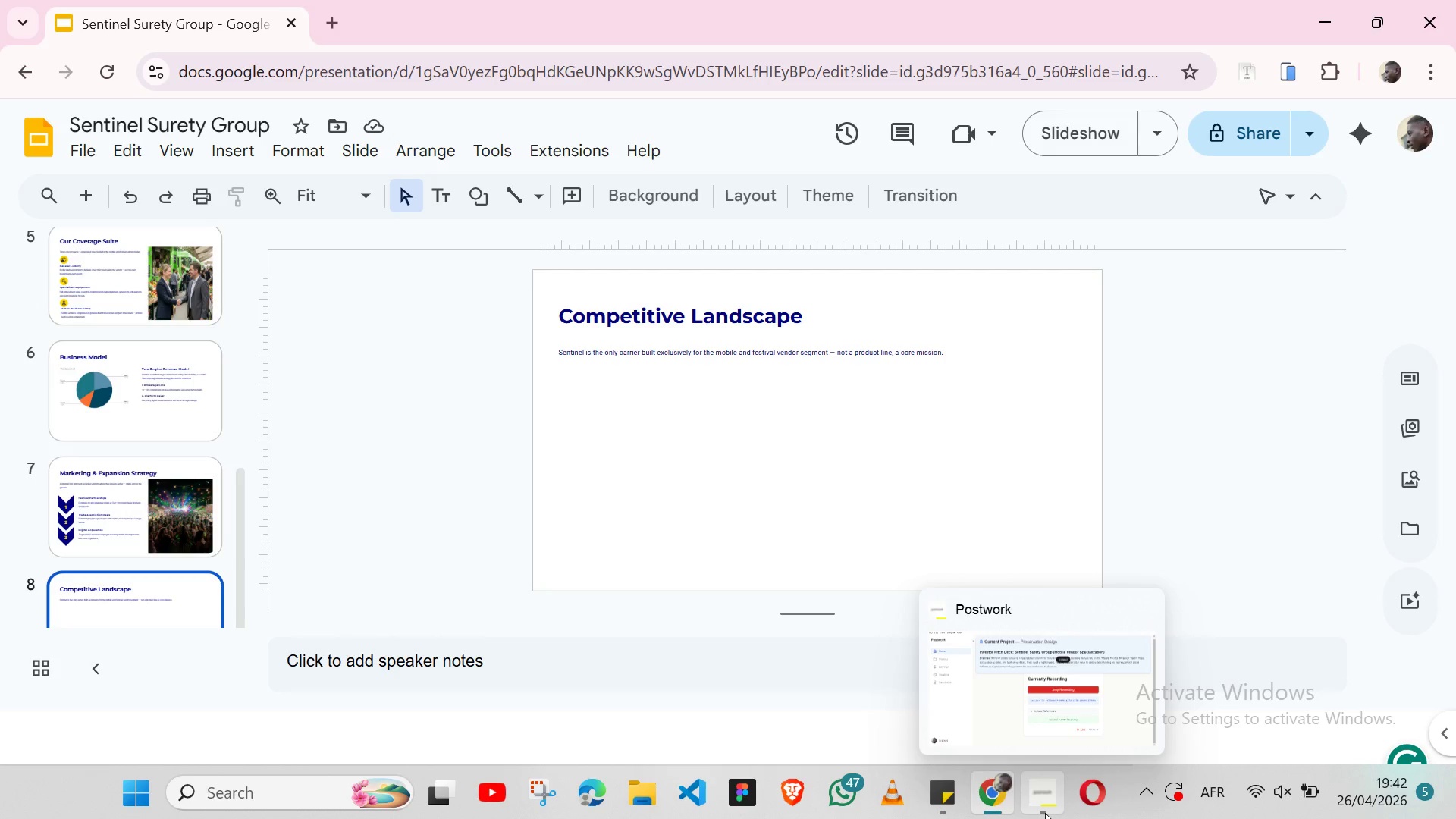 
wait(17.06)
 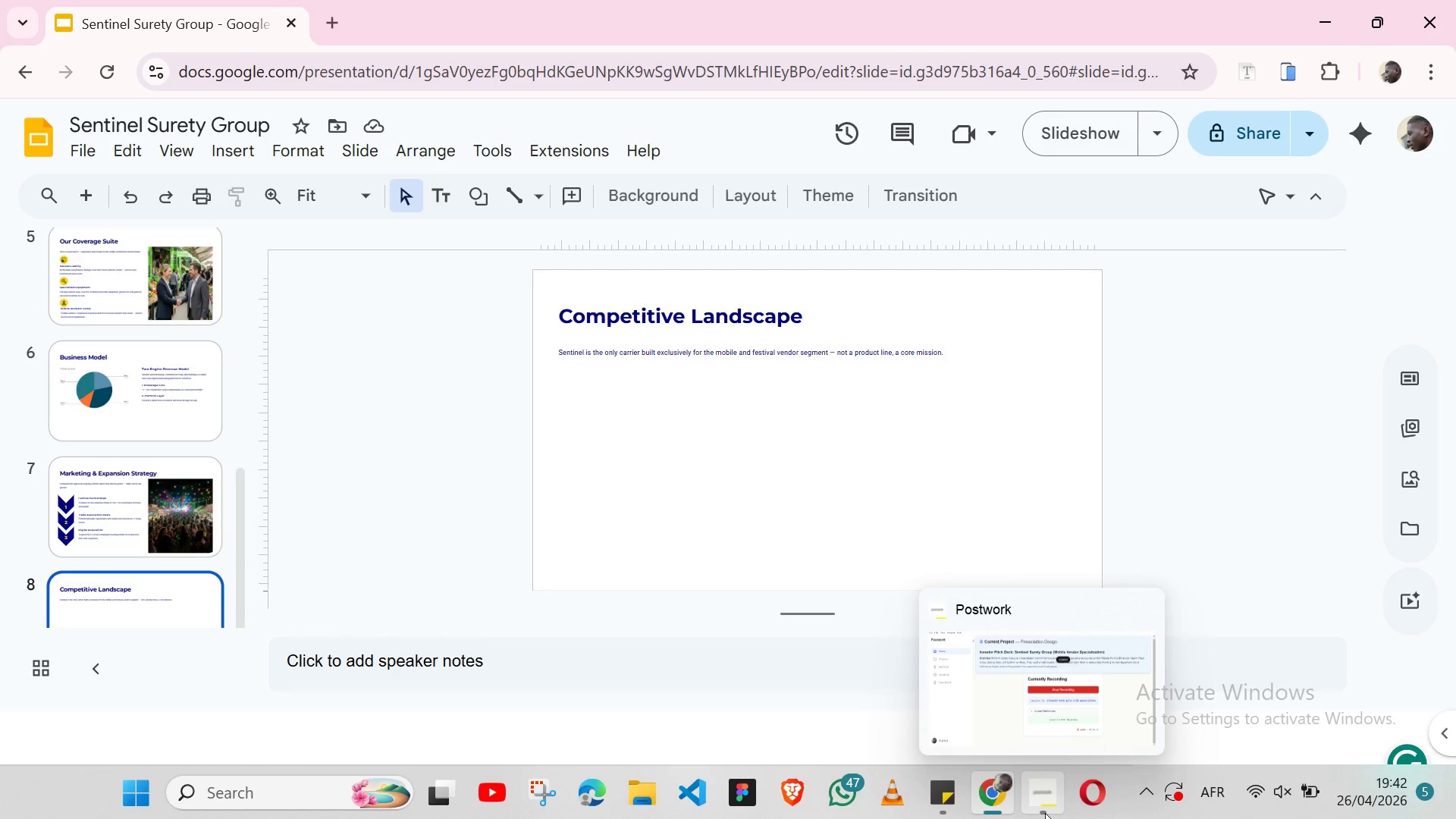 
left_click([1036, 698])